 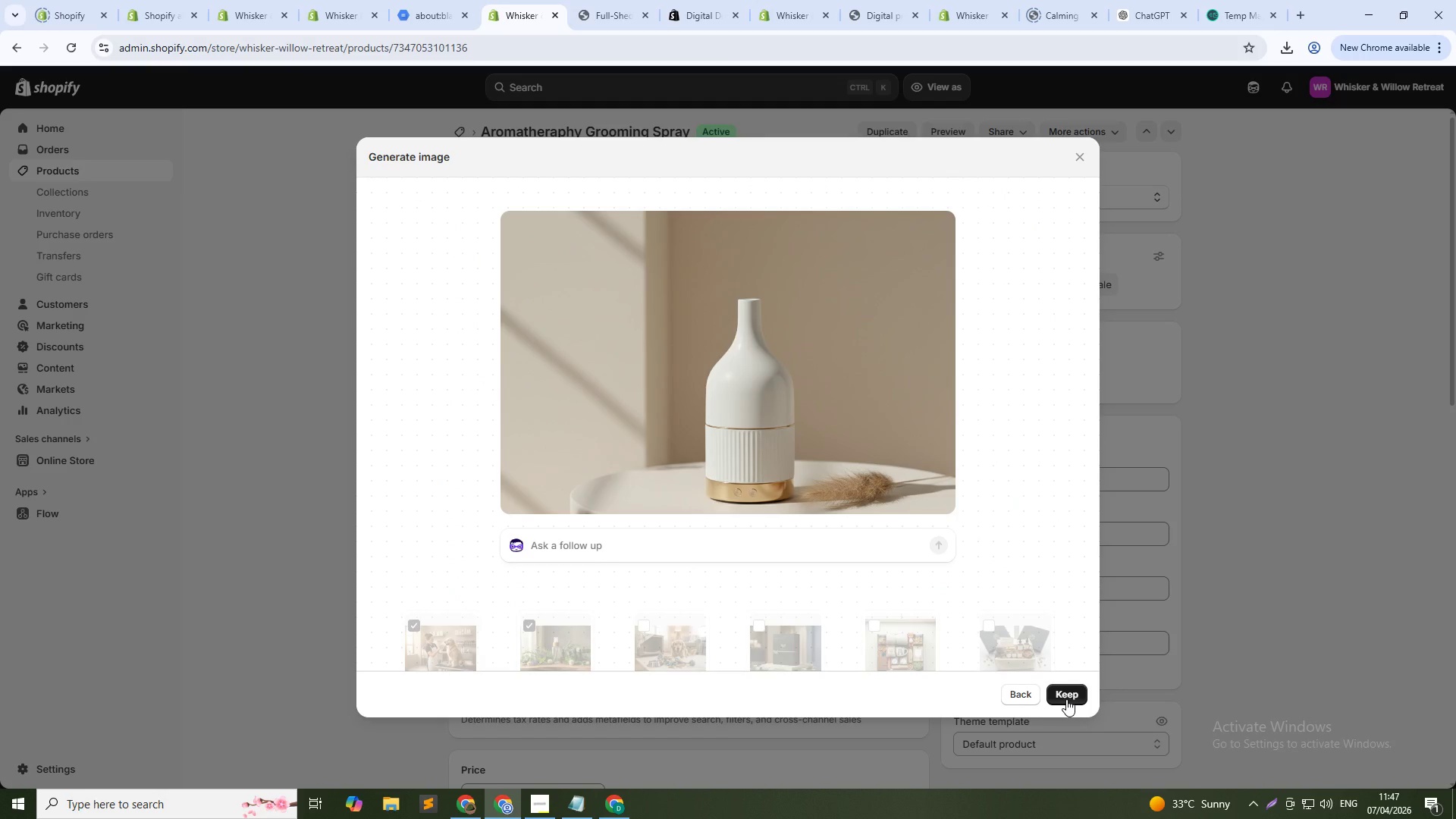 
left_click([1067, 699])
 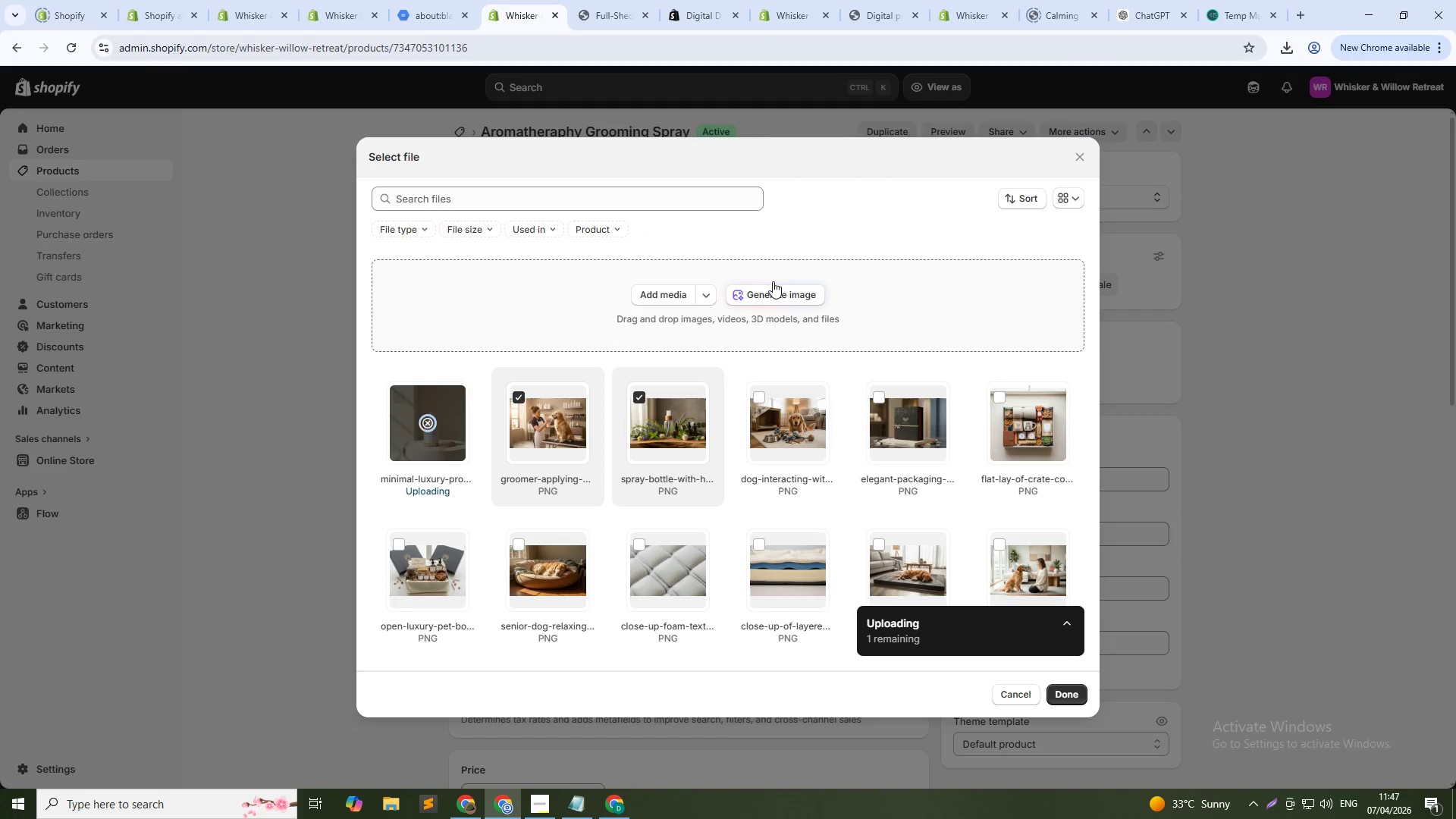 
left_click([778, 292])
 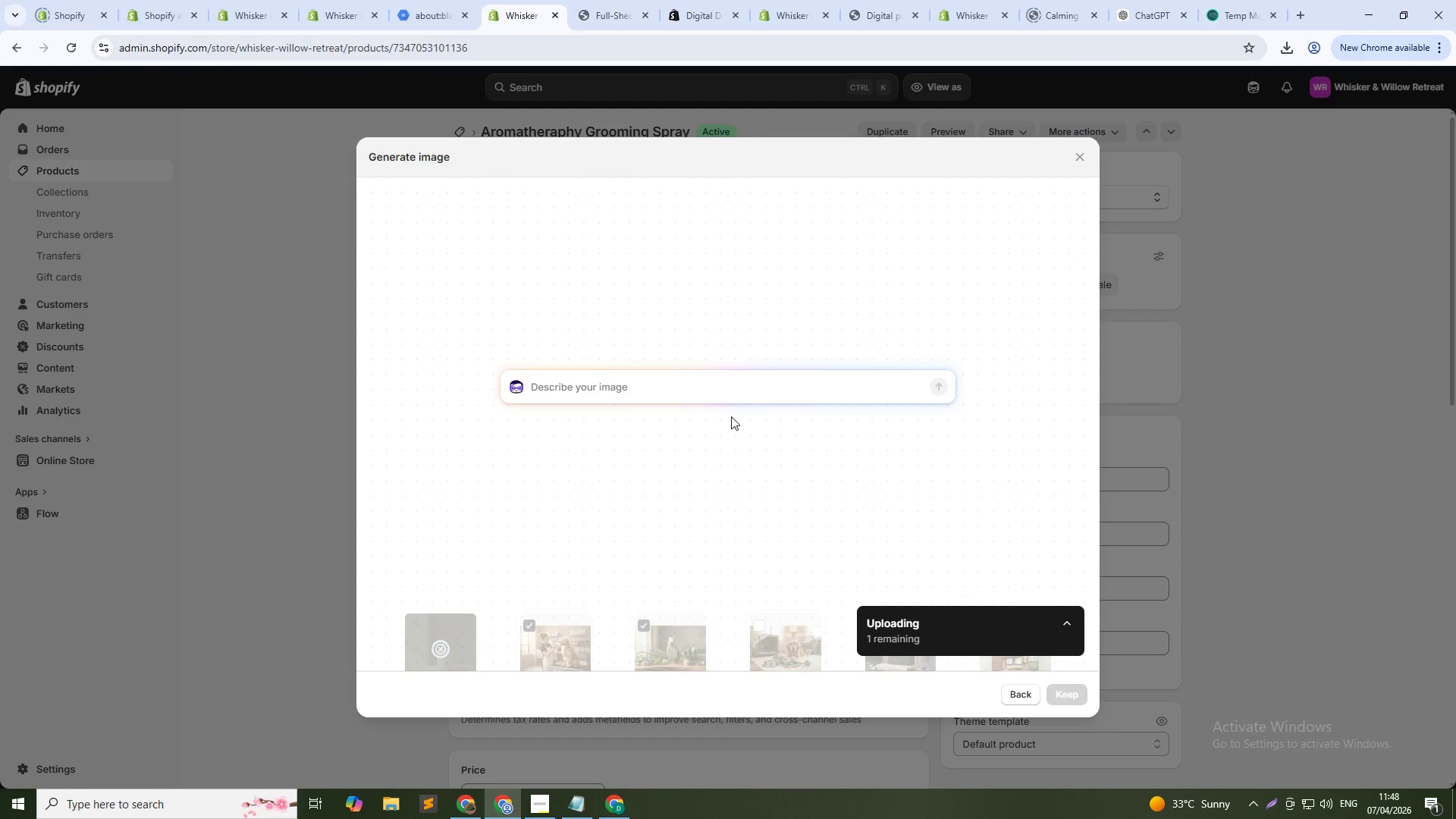 
left_click([730, 391])
 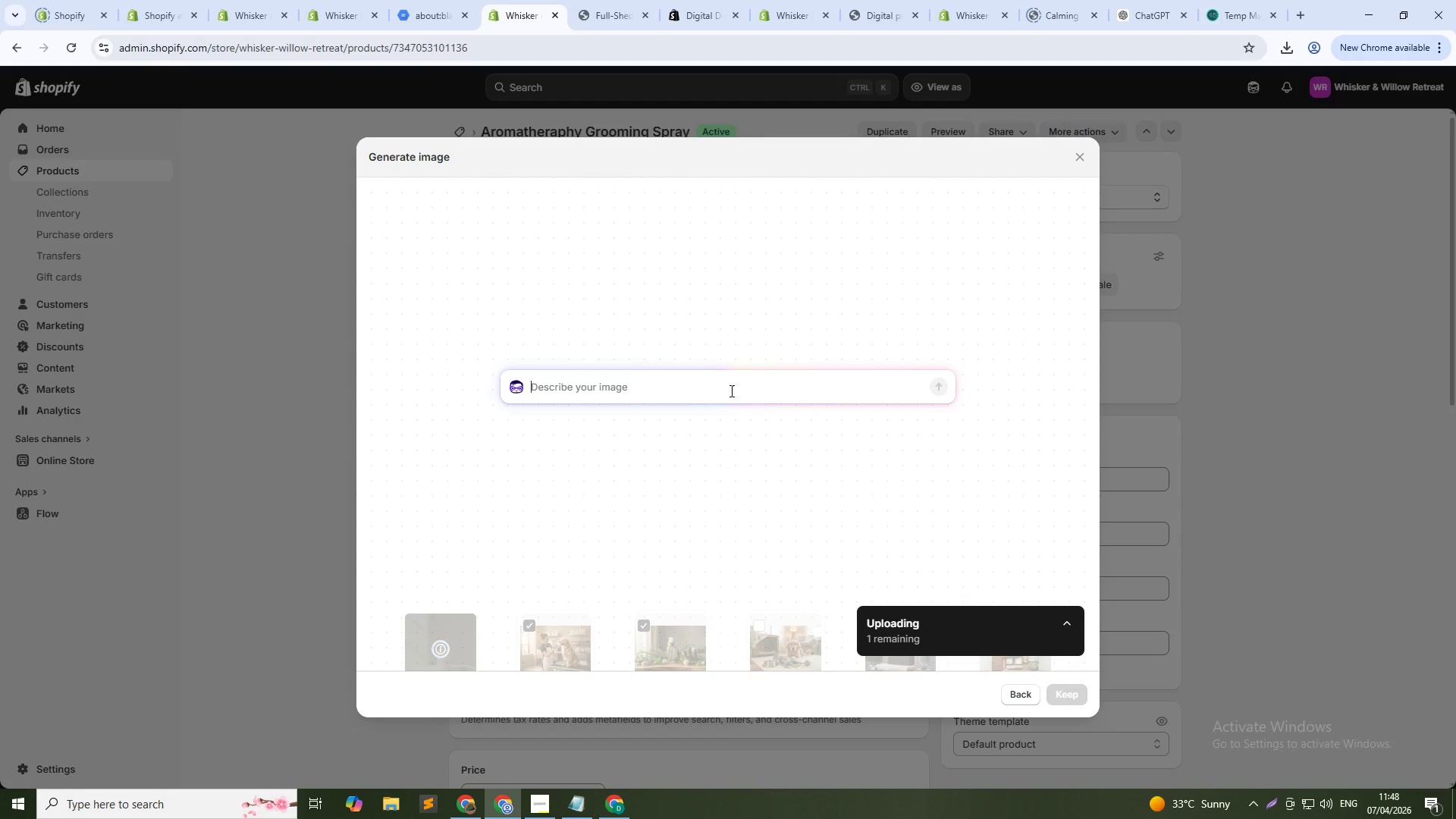 
type(botanical ingredients close-up)
 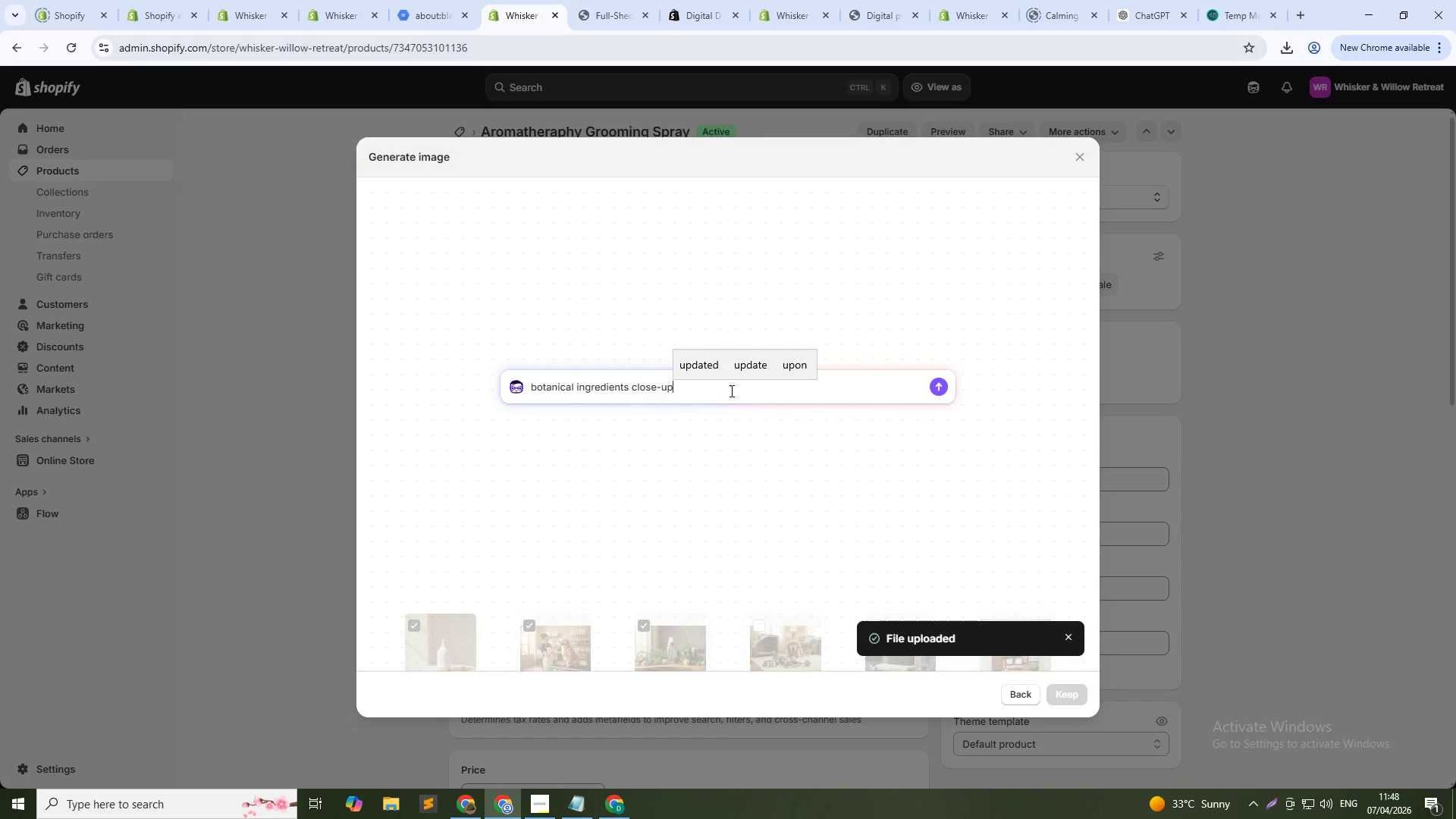 
key(Enter)
 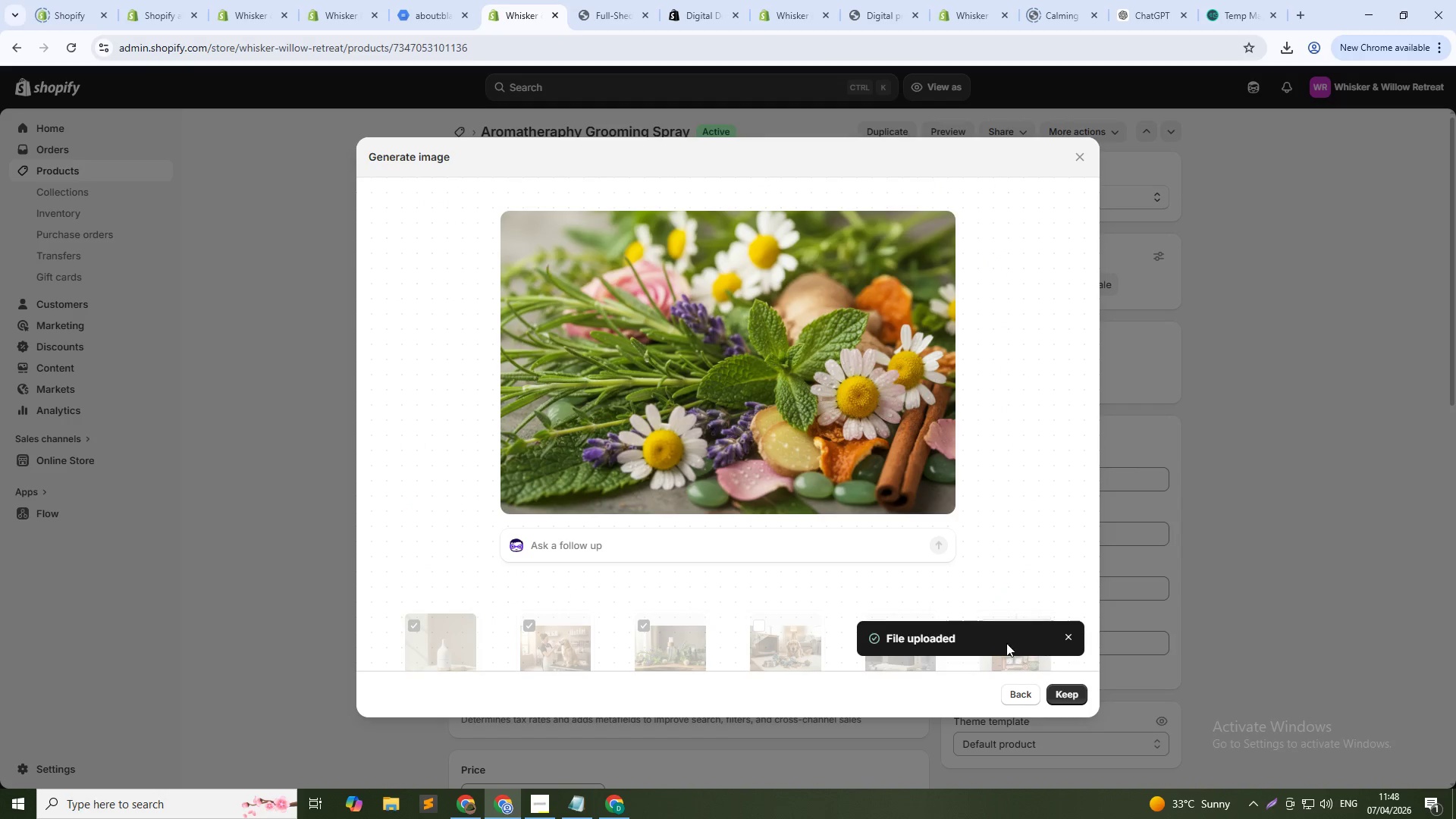 
wait(39.27)
 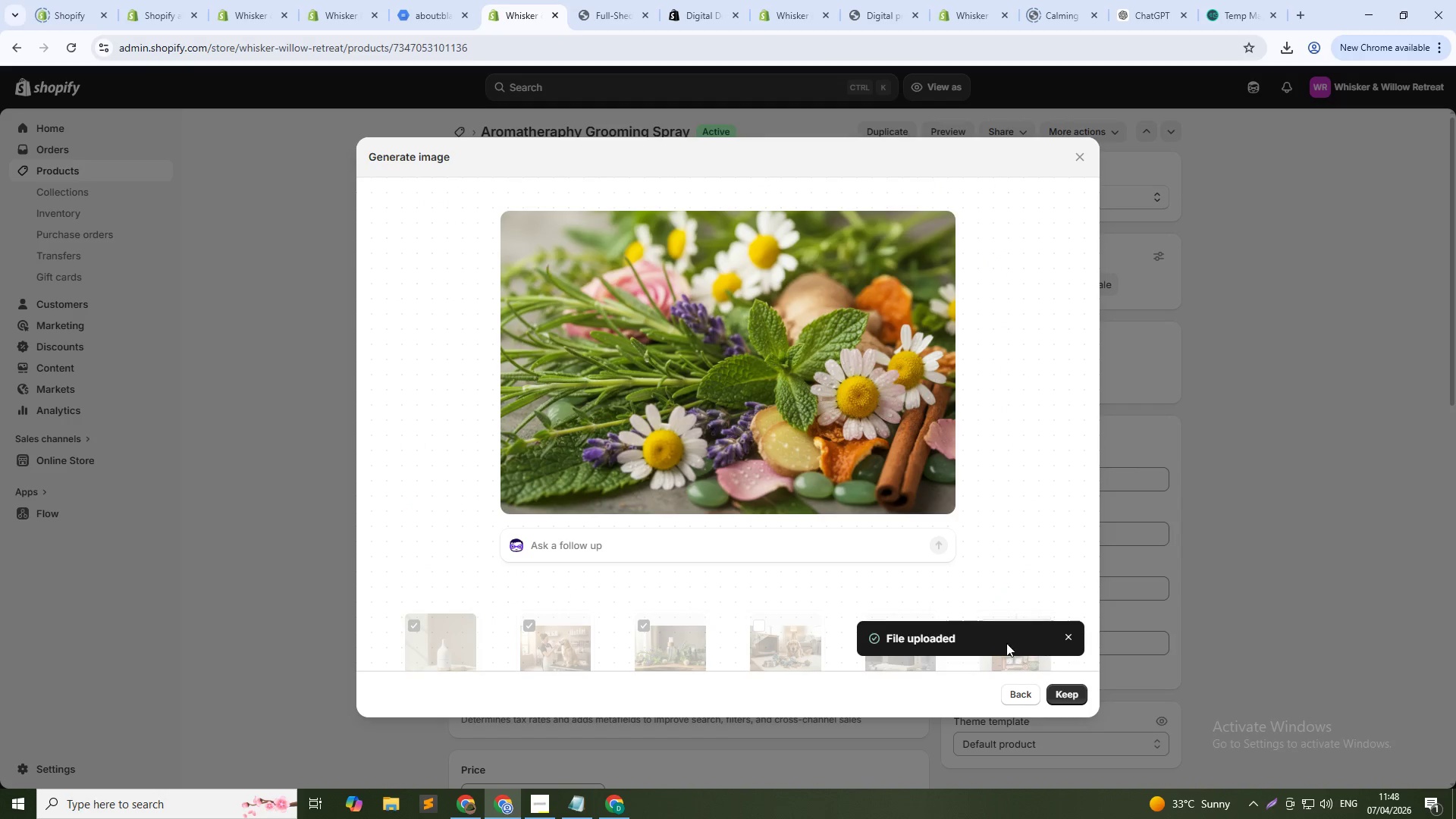 
left_click([1058, 692])
 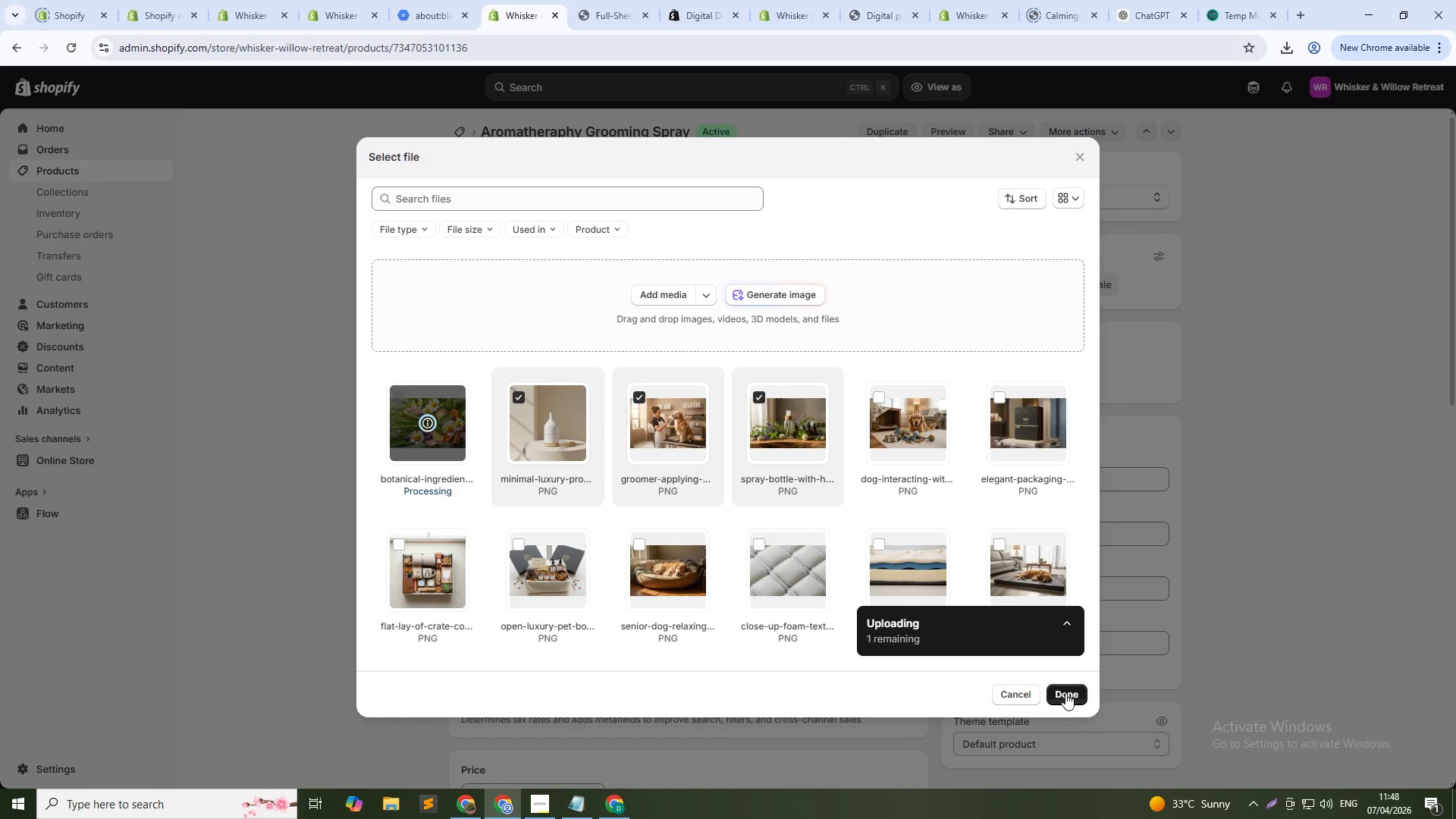 
wait(8.95)
 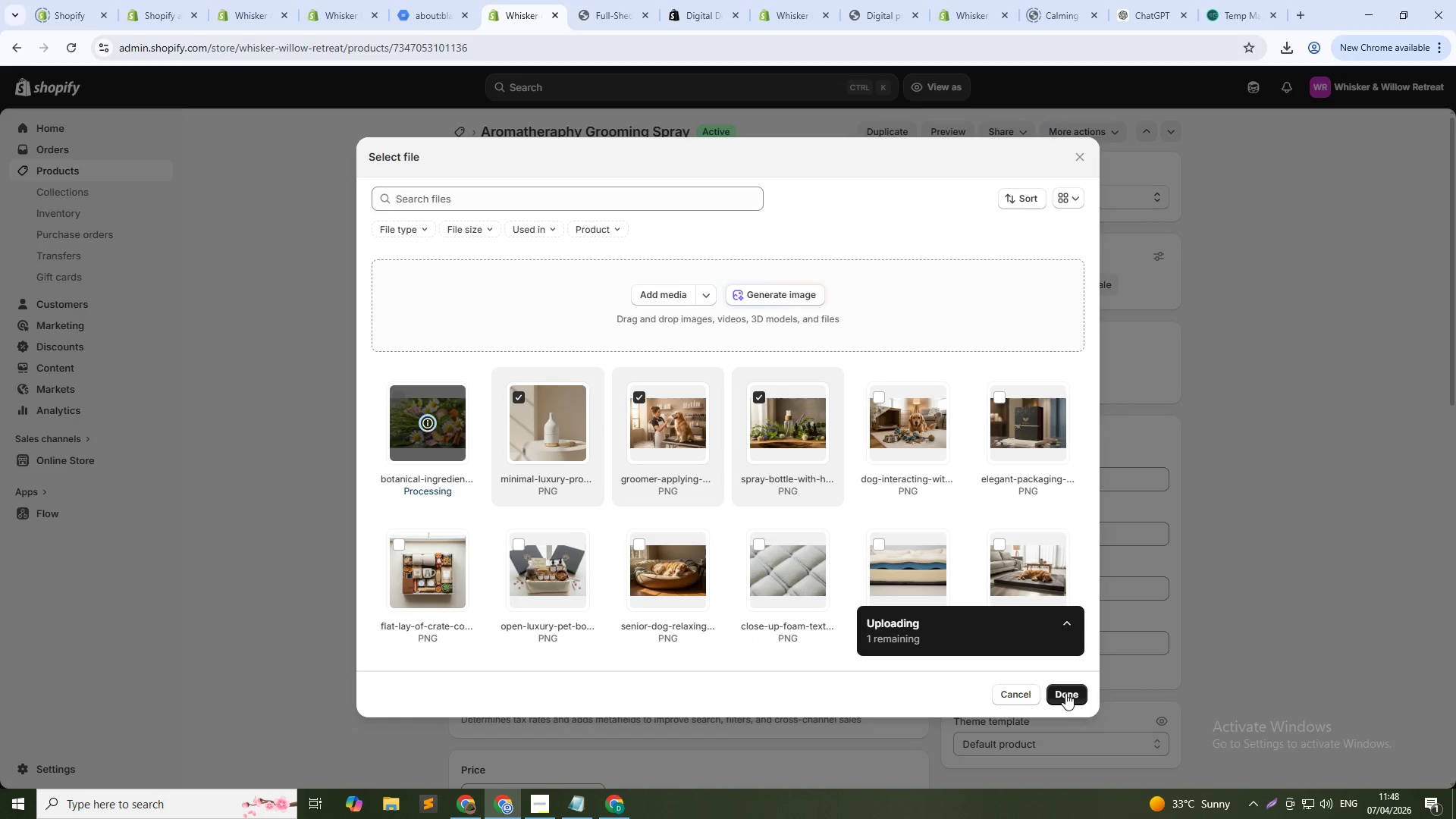 
left_click([1065, 693])
 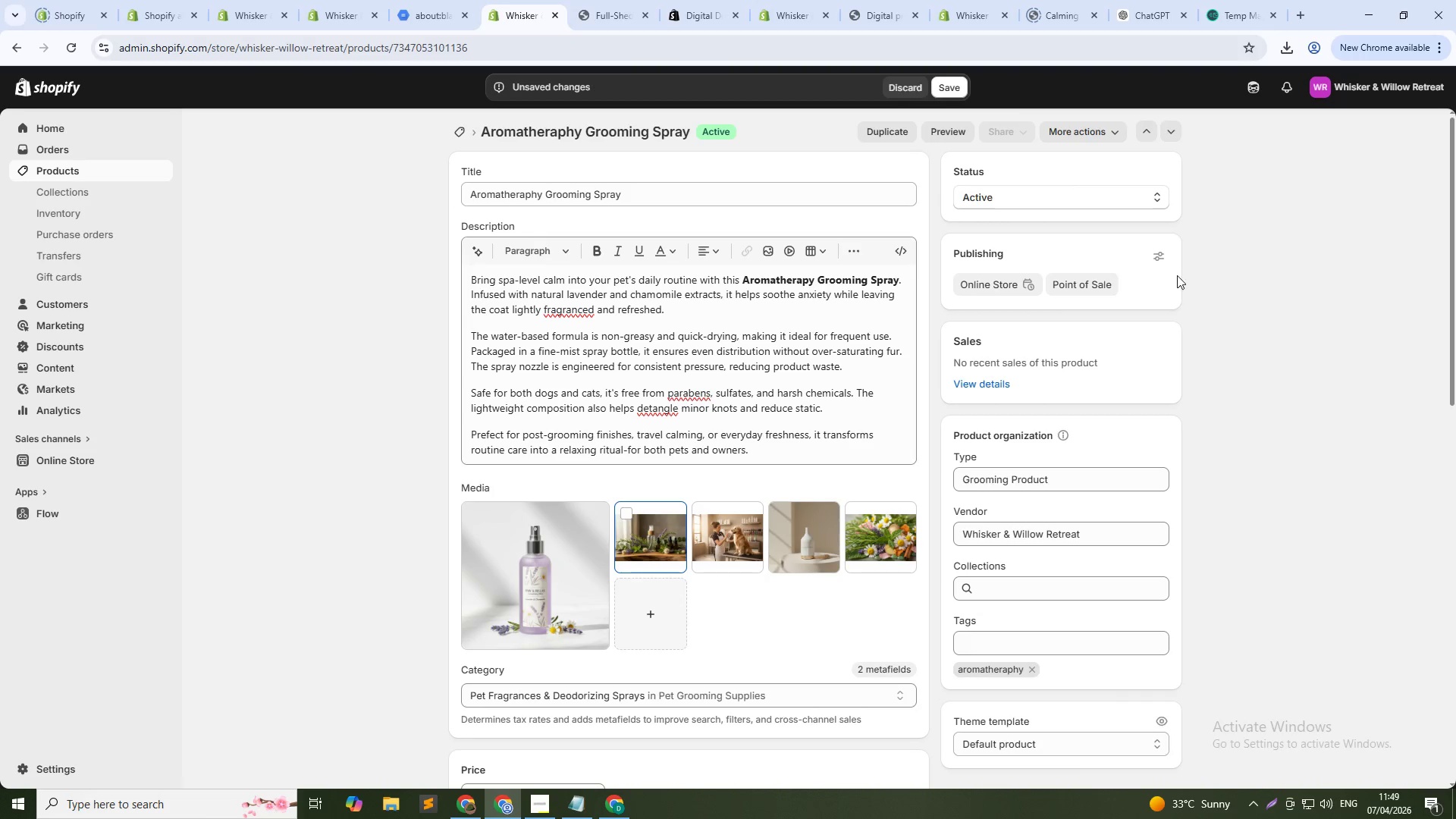 
wait(5.89)
 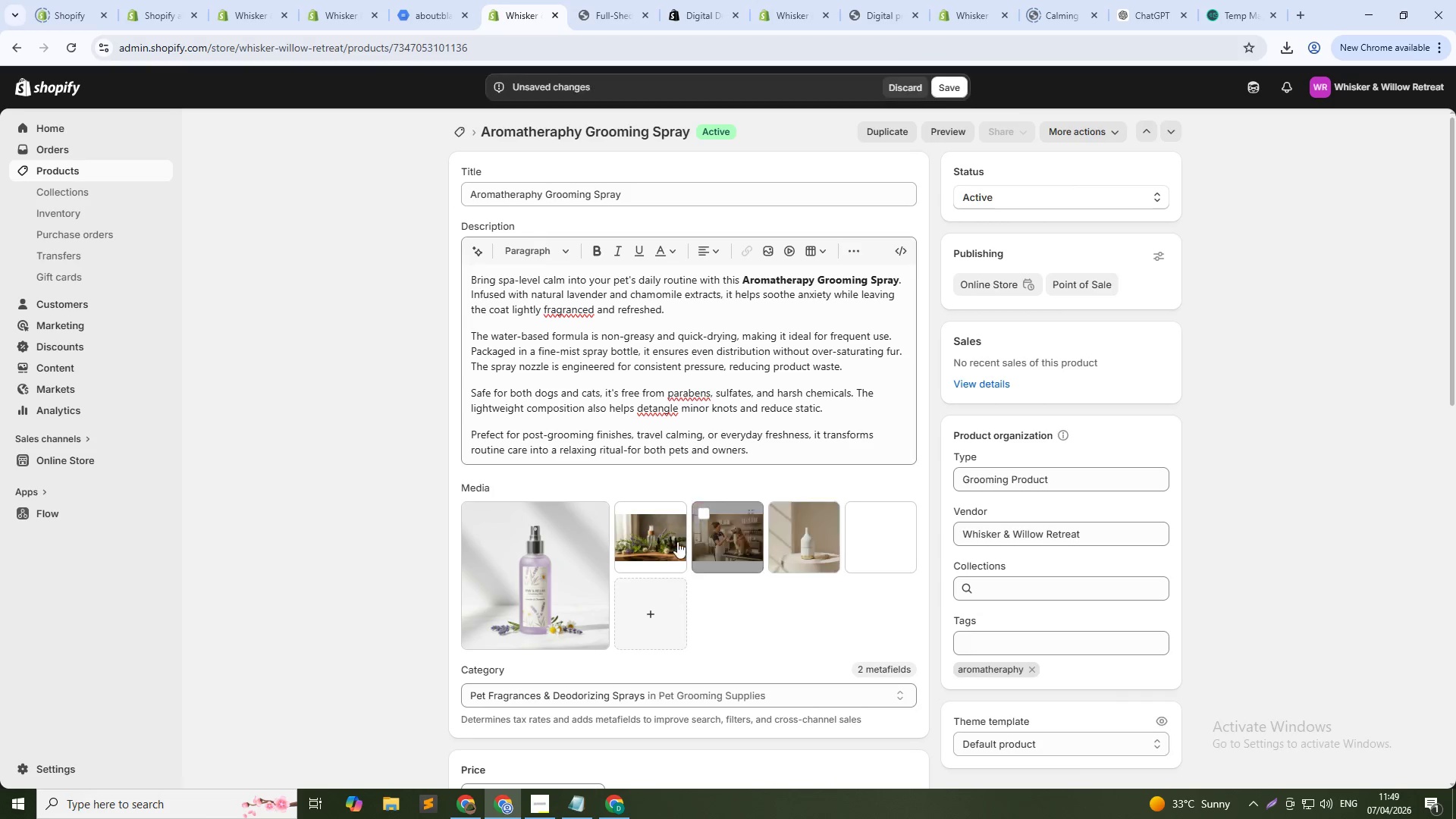 
left_click([672, 529])
 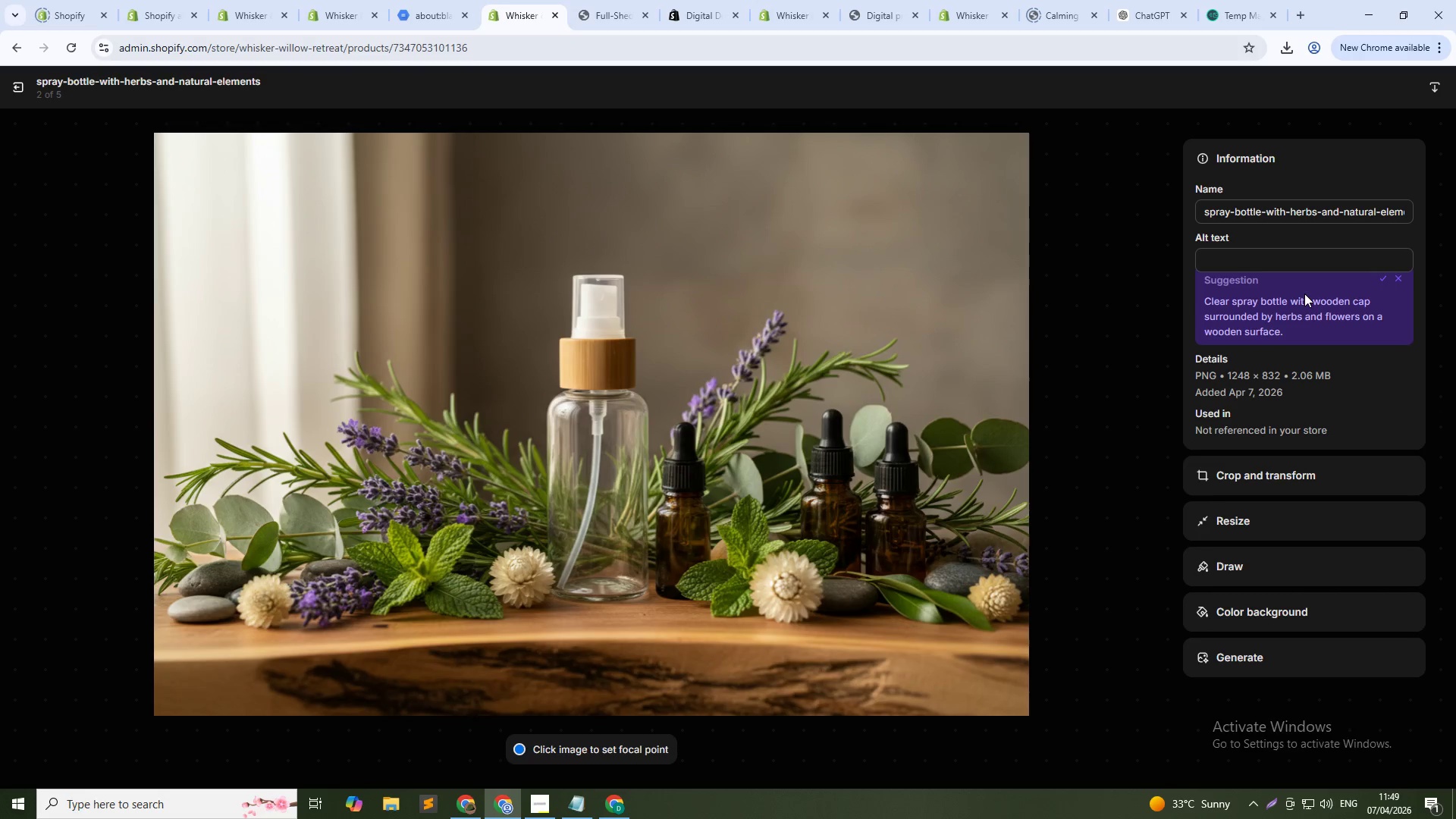 
left_click([1272, 263])
 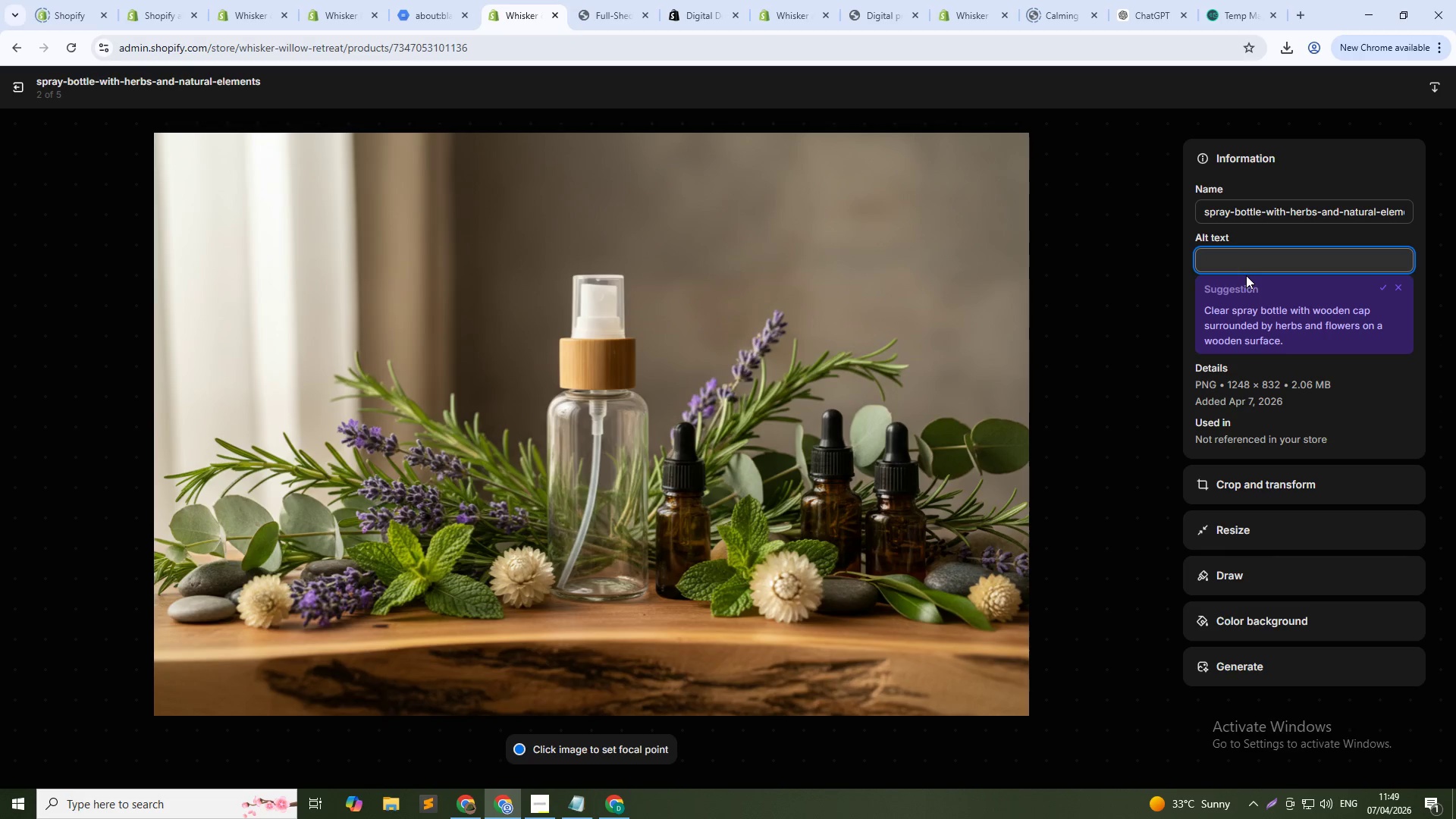 
type(pet grooming spray)
 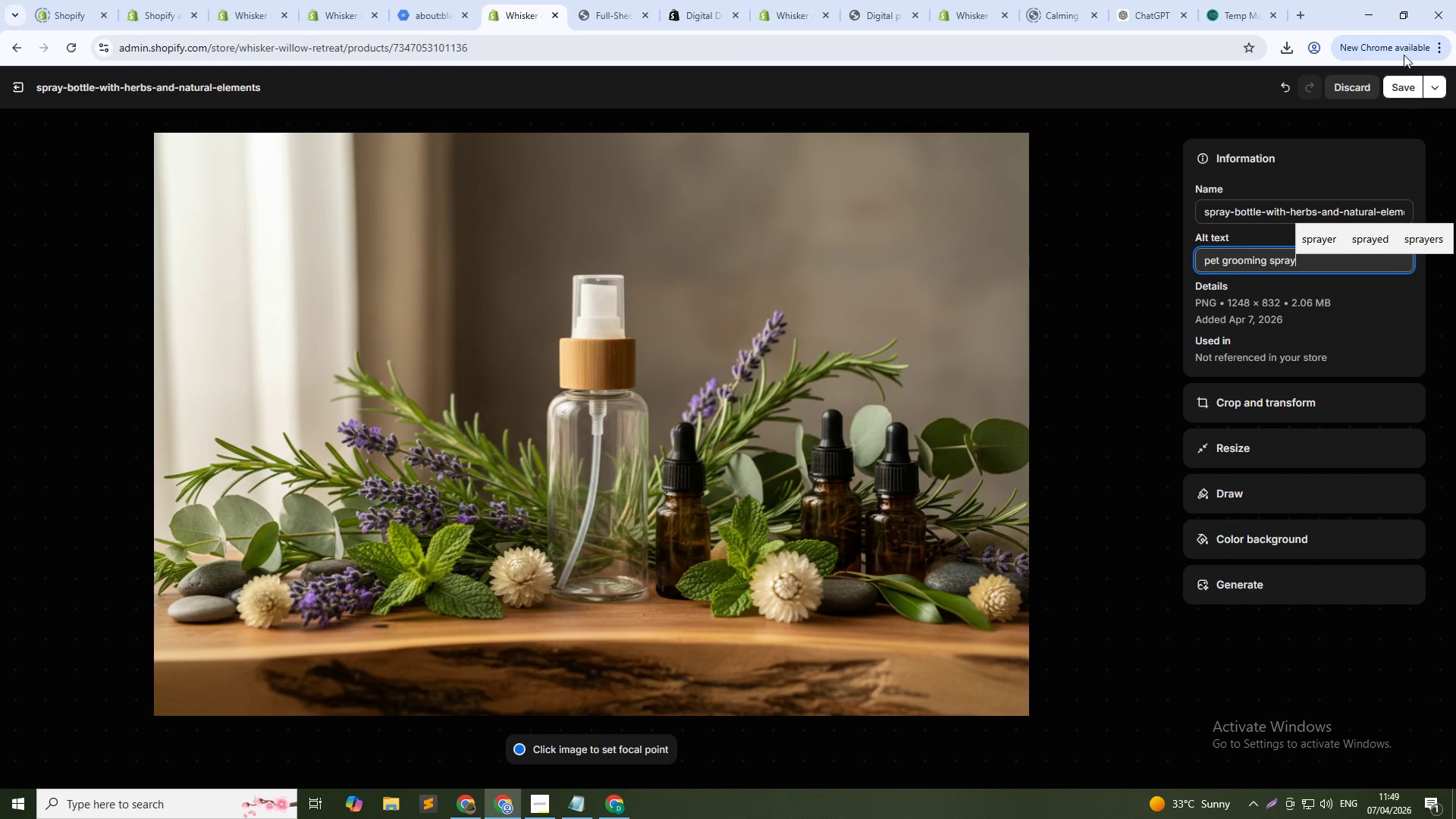 
left_click([1398, 86])
 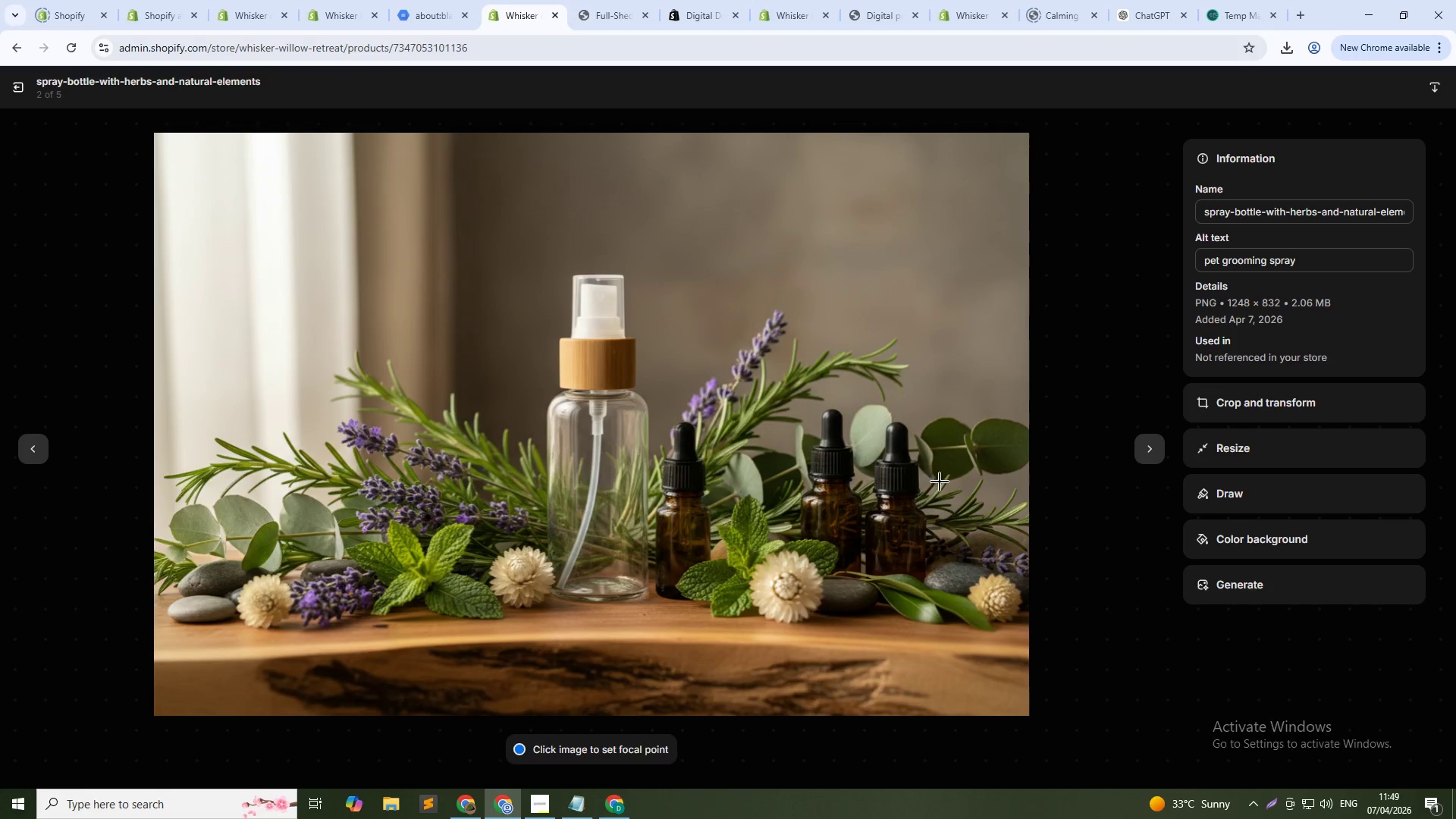 
left_click([1134, 446])
 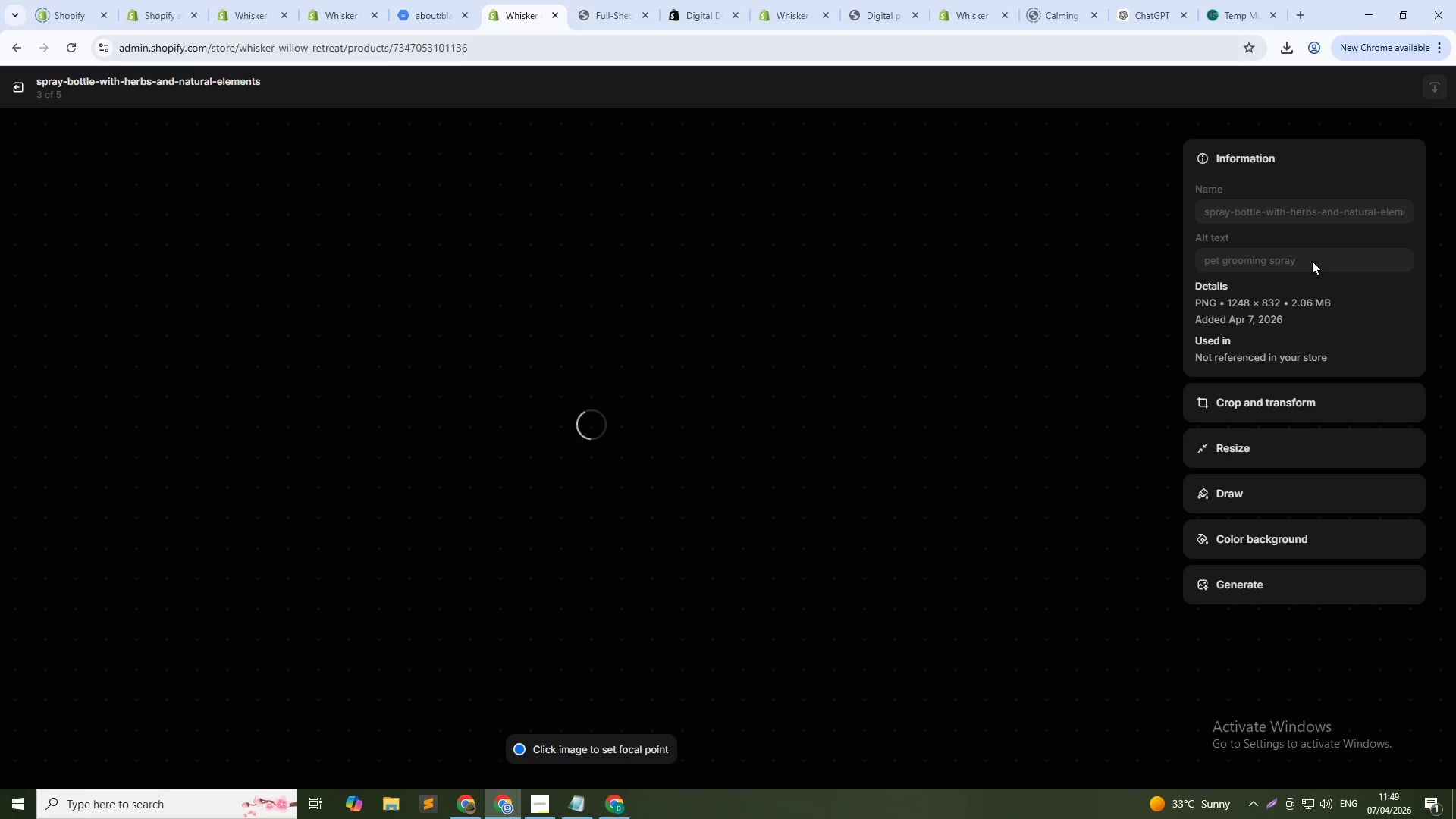 
left_click([1312, 261])
 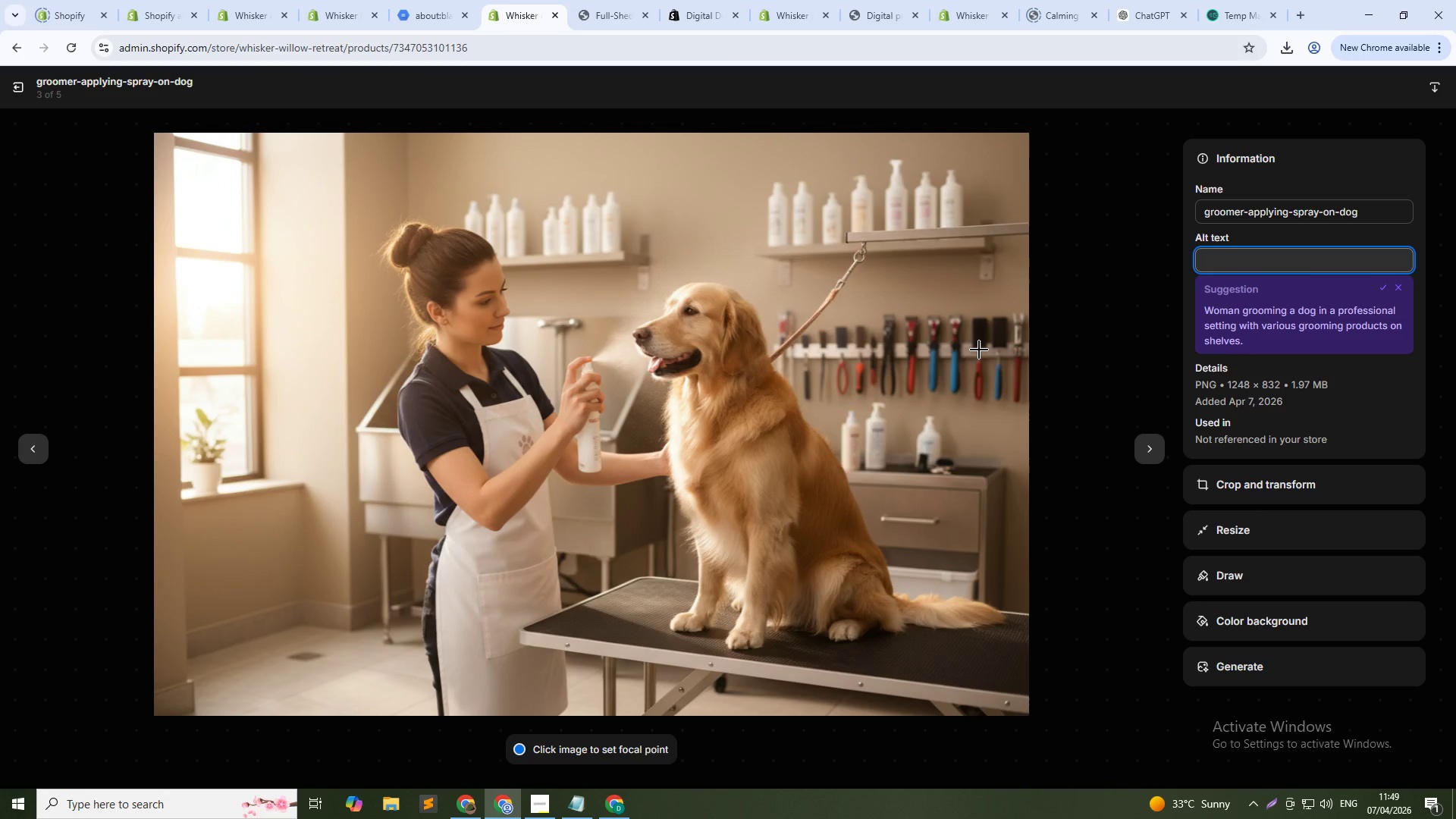 
type(dog spray use)
 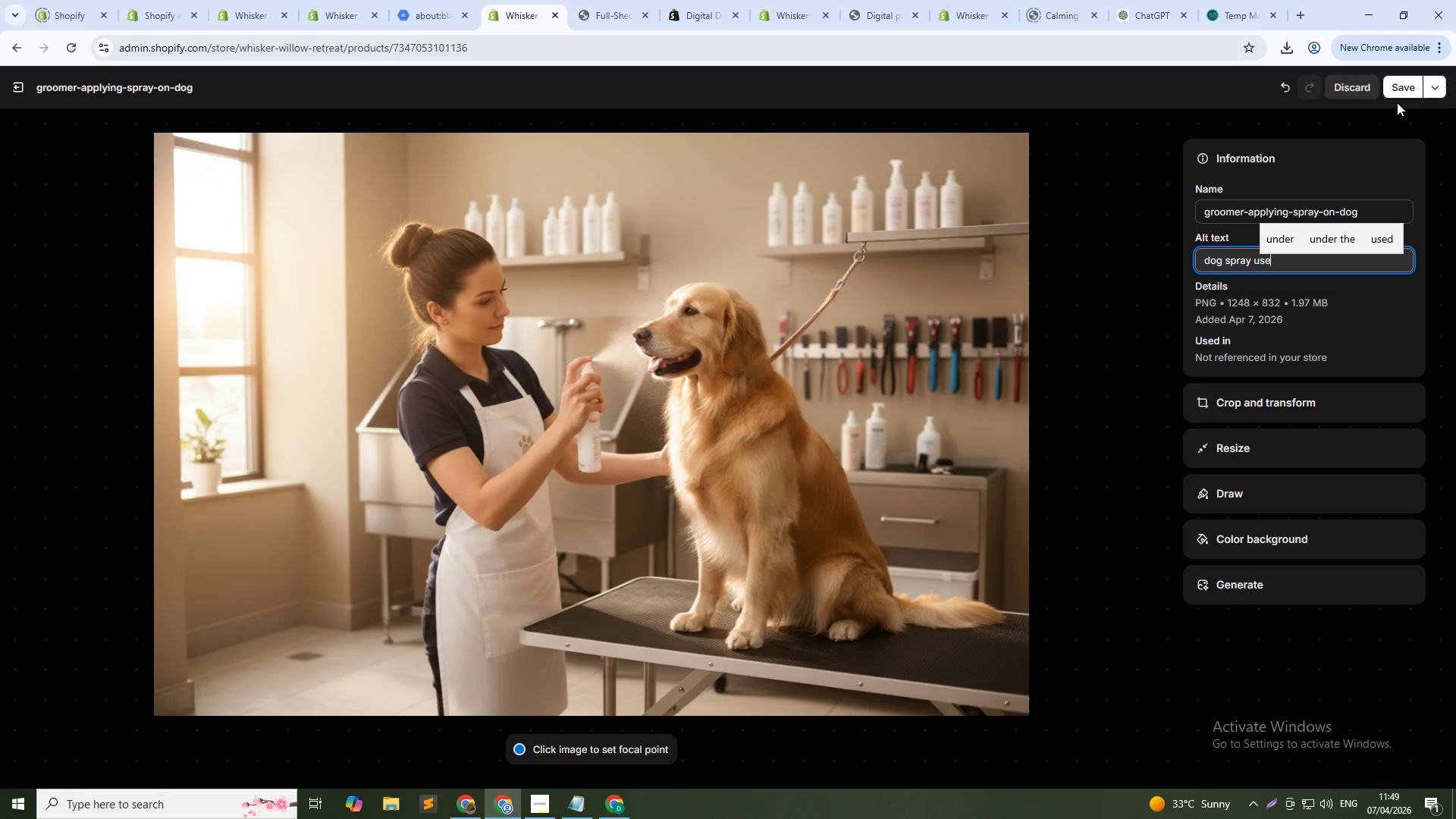 
left_click([1397, 95])
 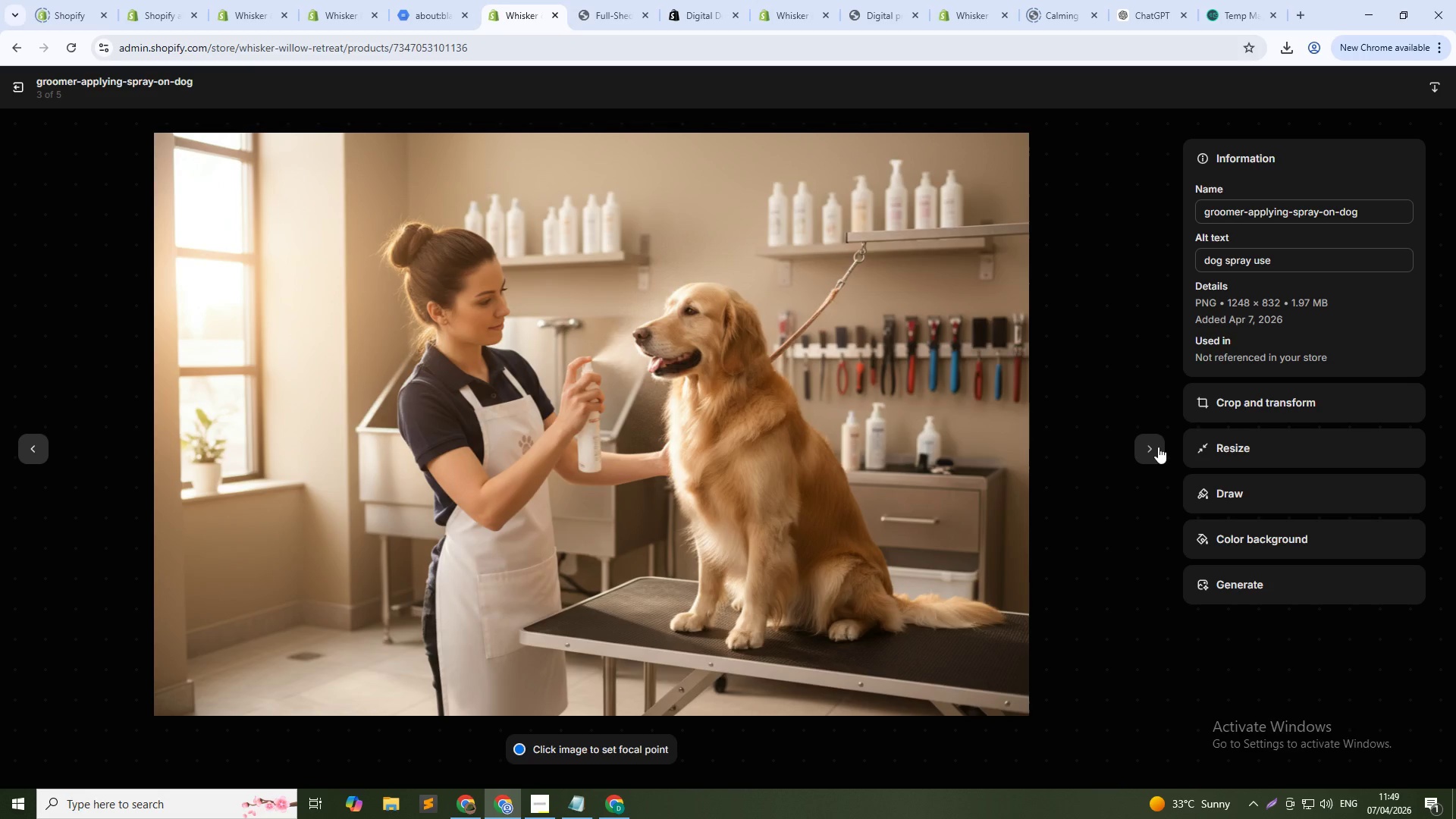 
left_click([1150, 454])
 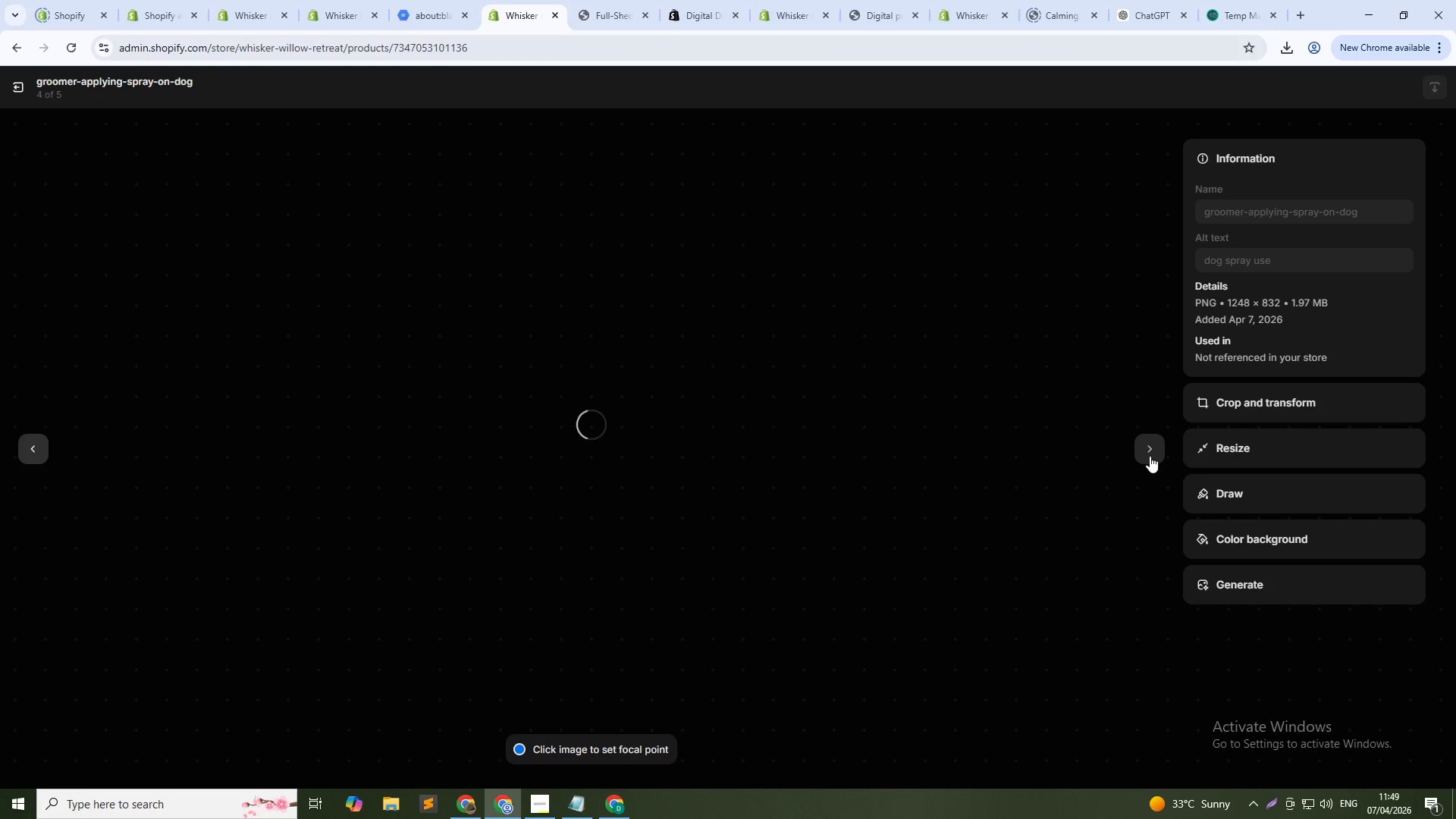 
left_click([1289, 261])
 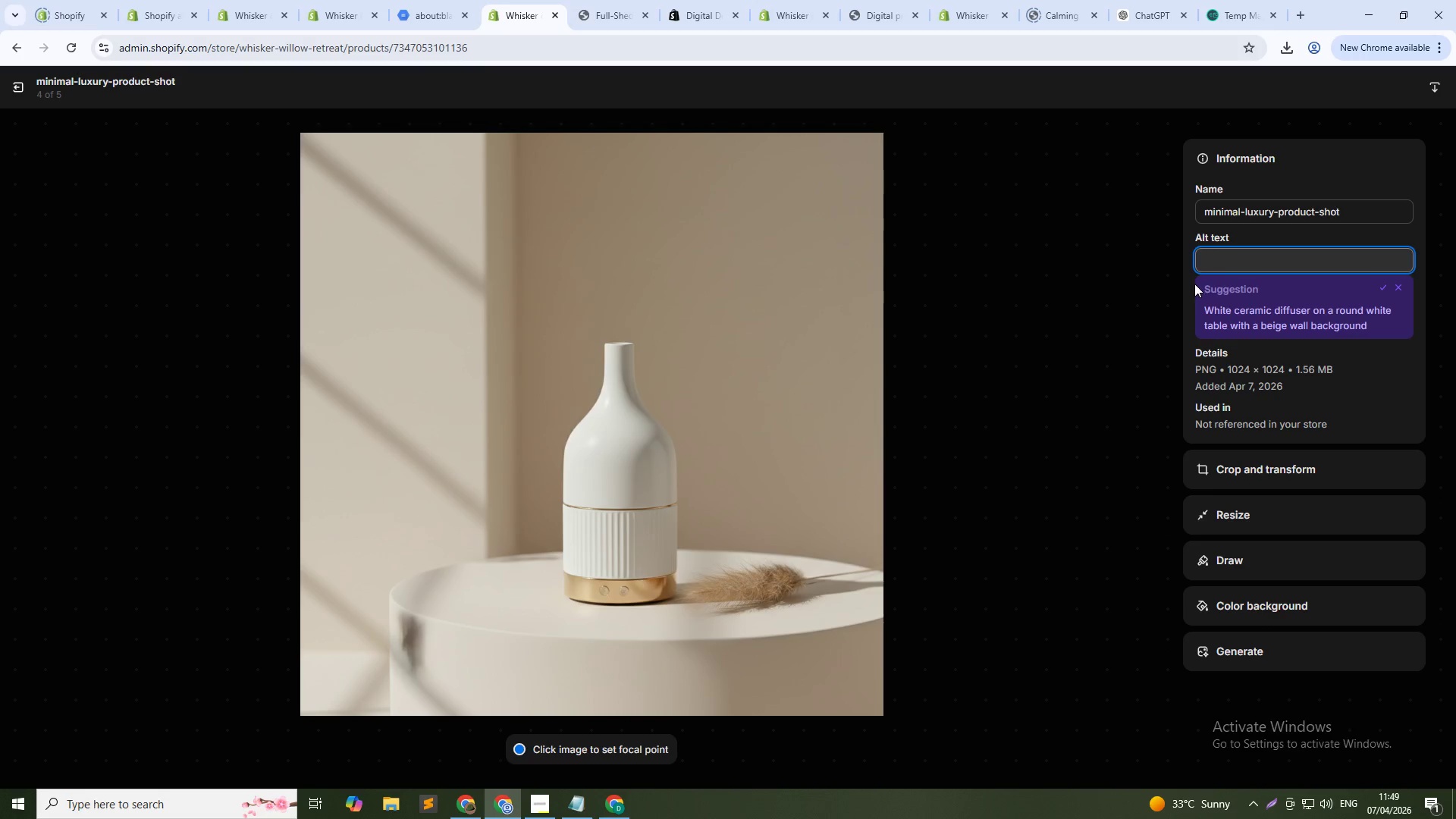 
type(pet care spray)
 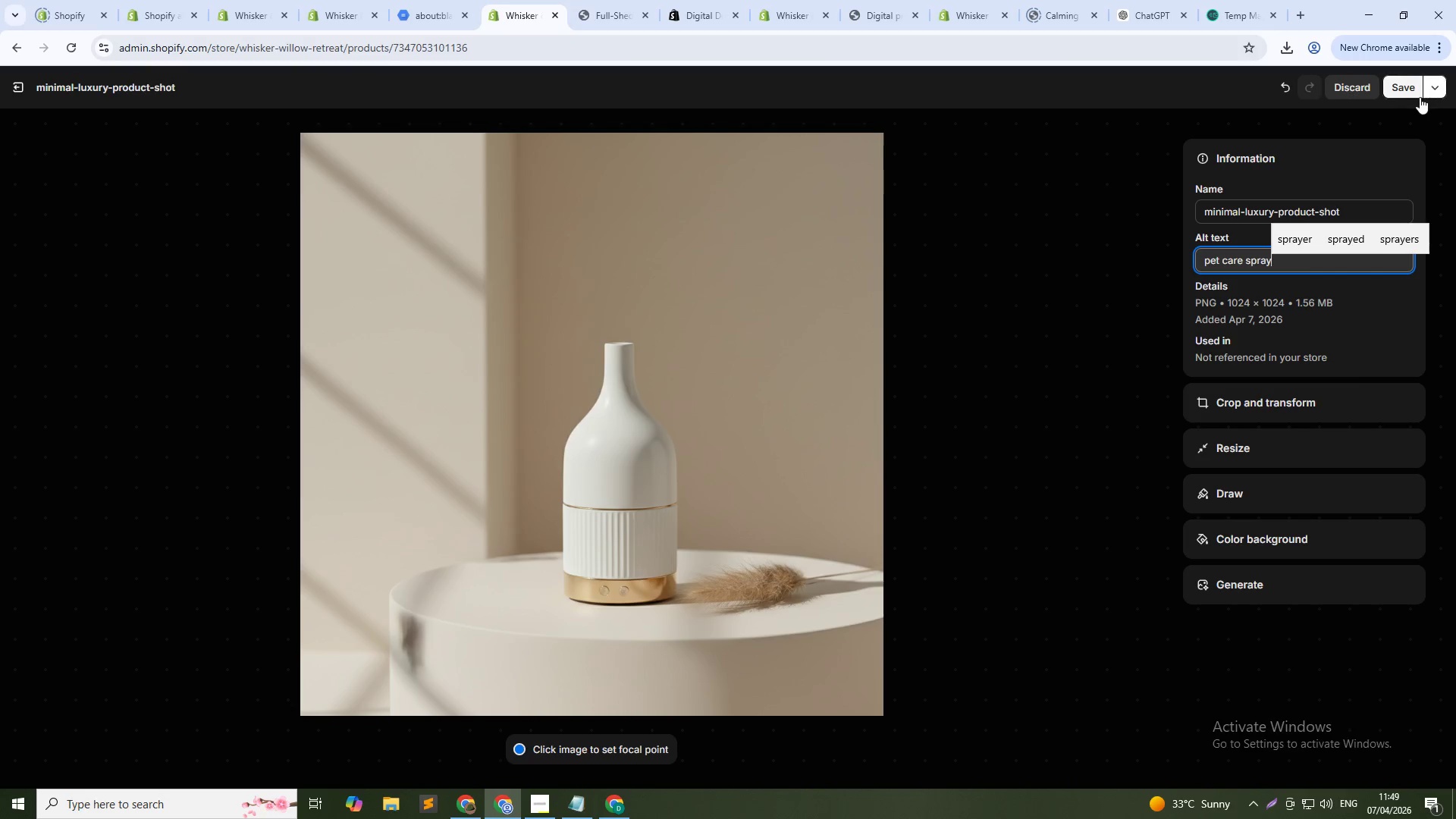 
left_click([1413, 90])
 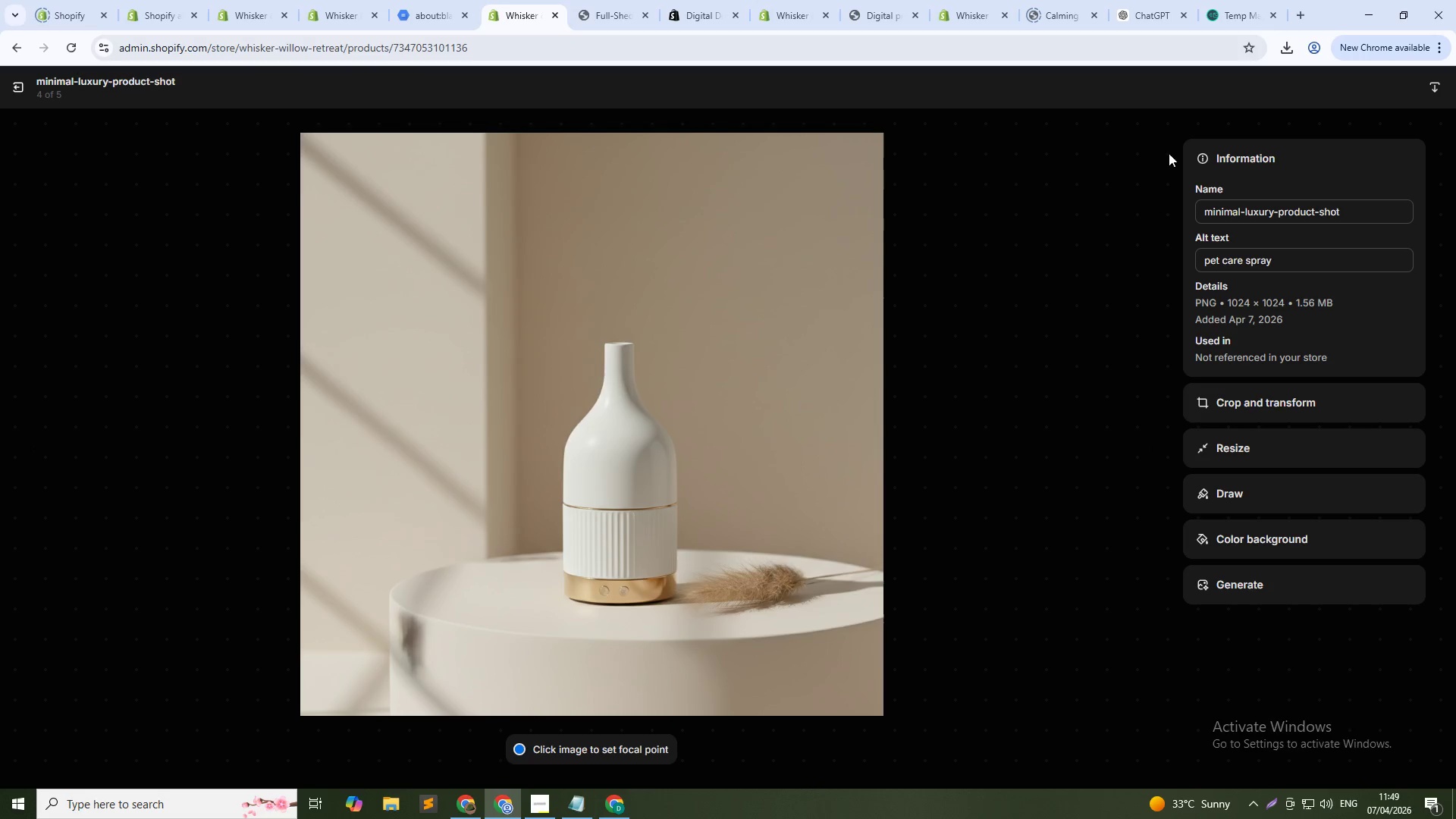 
left_click([1152, 445])
 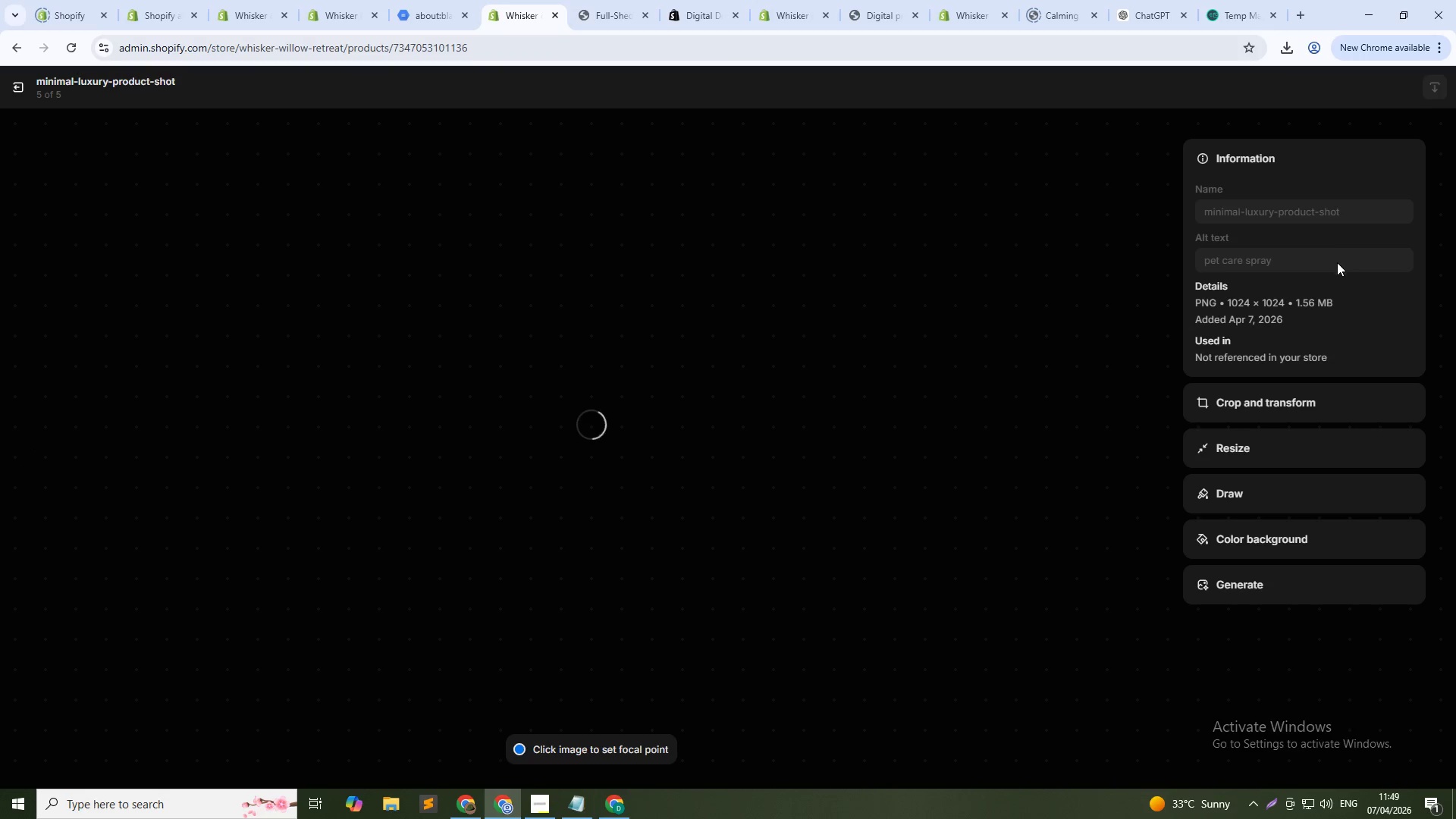 
left_click([1338, 262])
 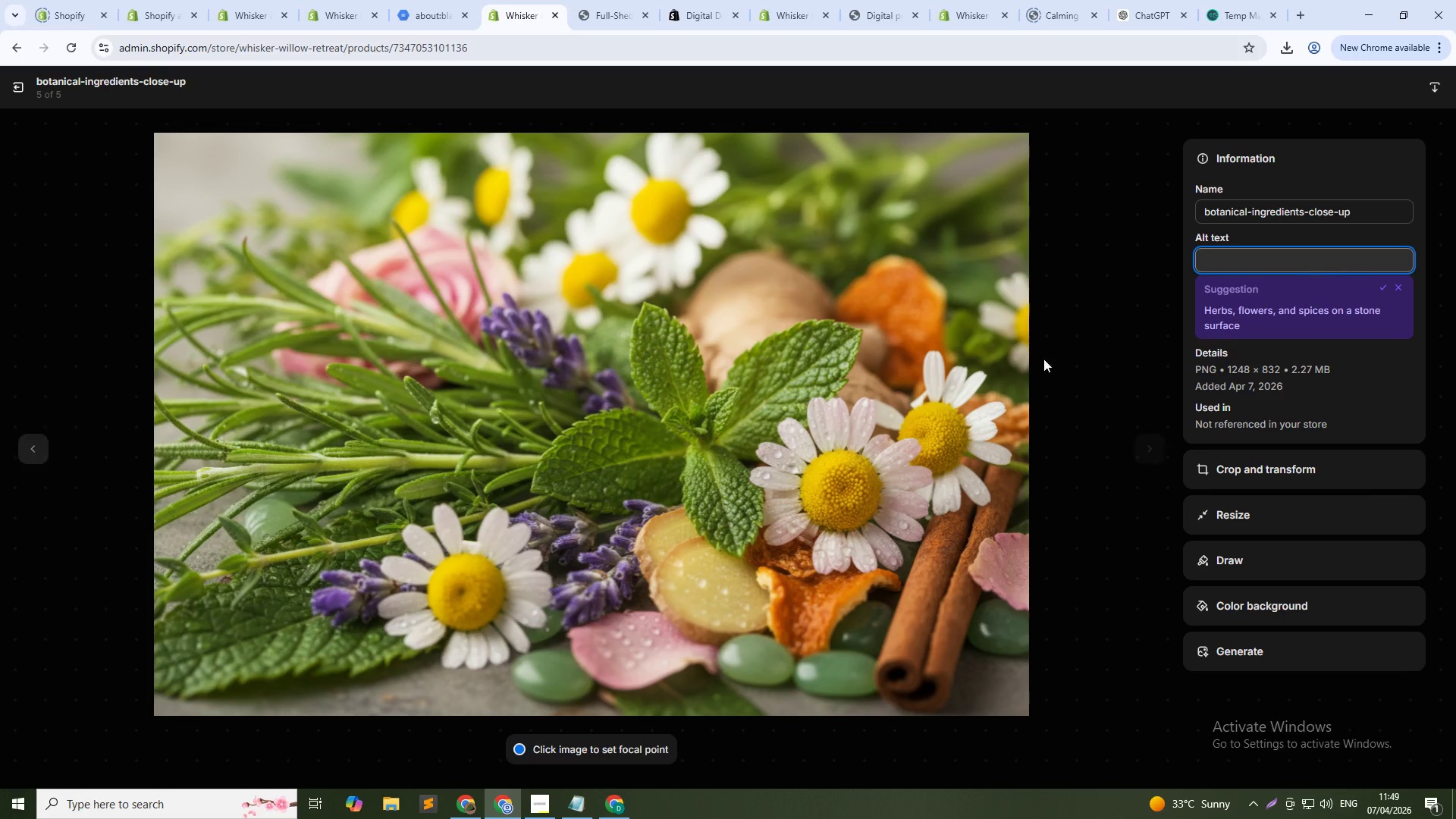 
type(natural pet spray)
 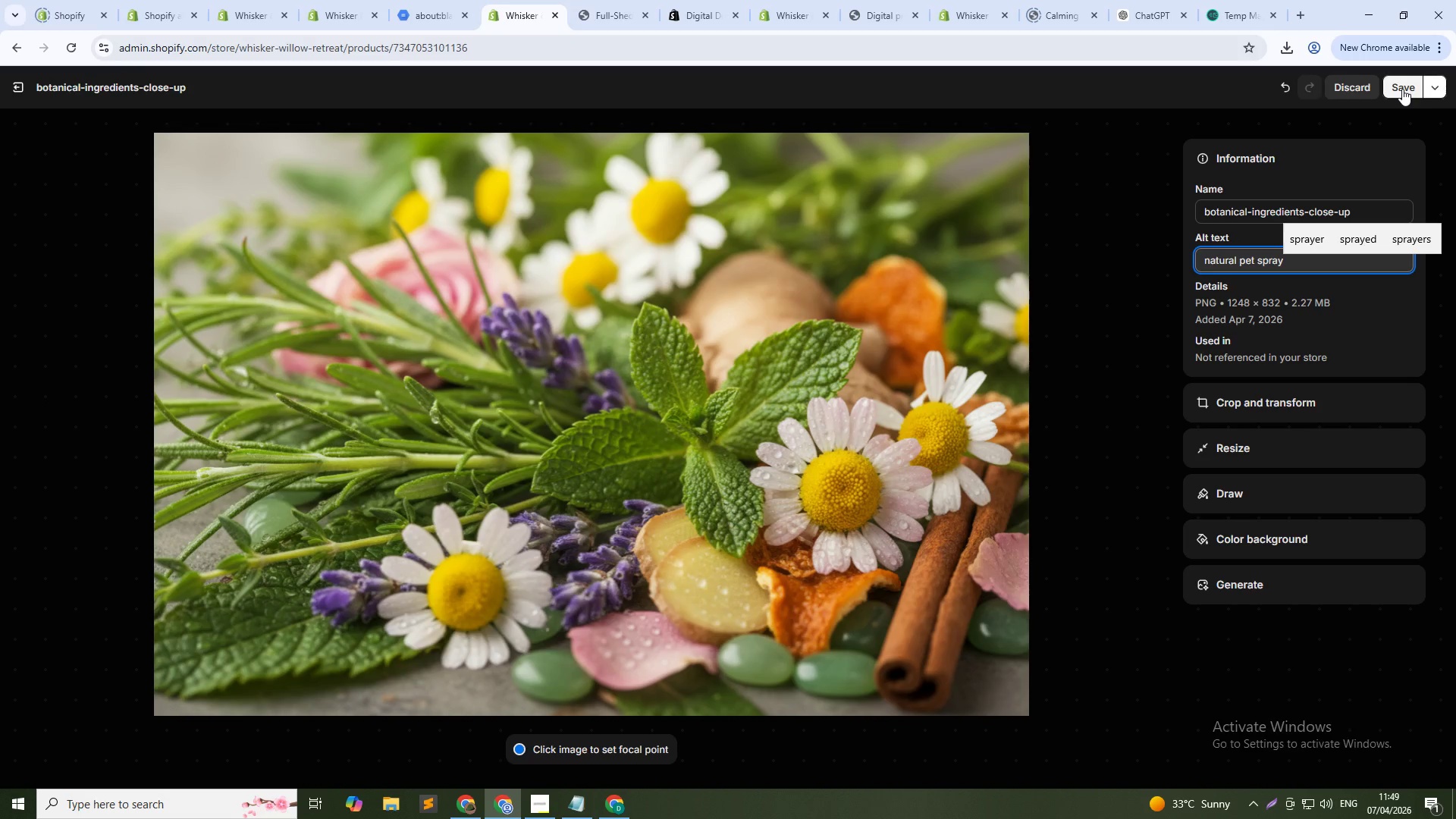 
left_click([1403, 88])
 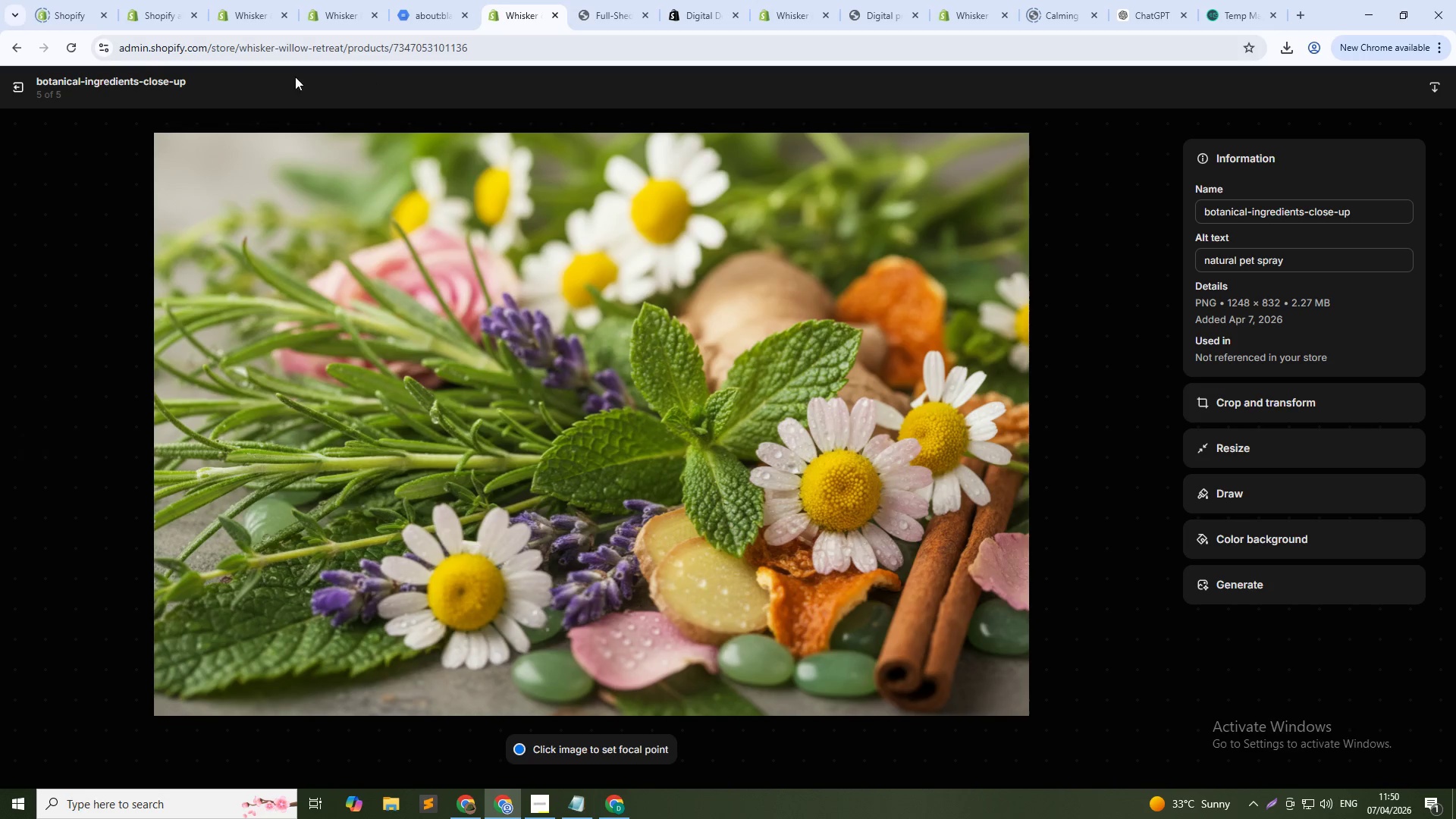 
wait(5.28)
 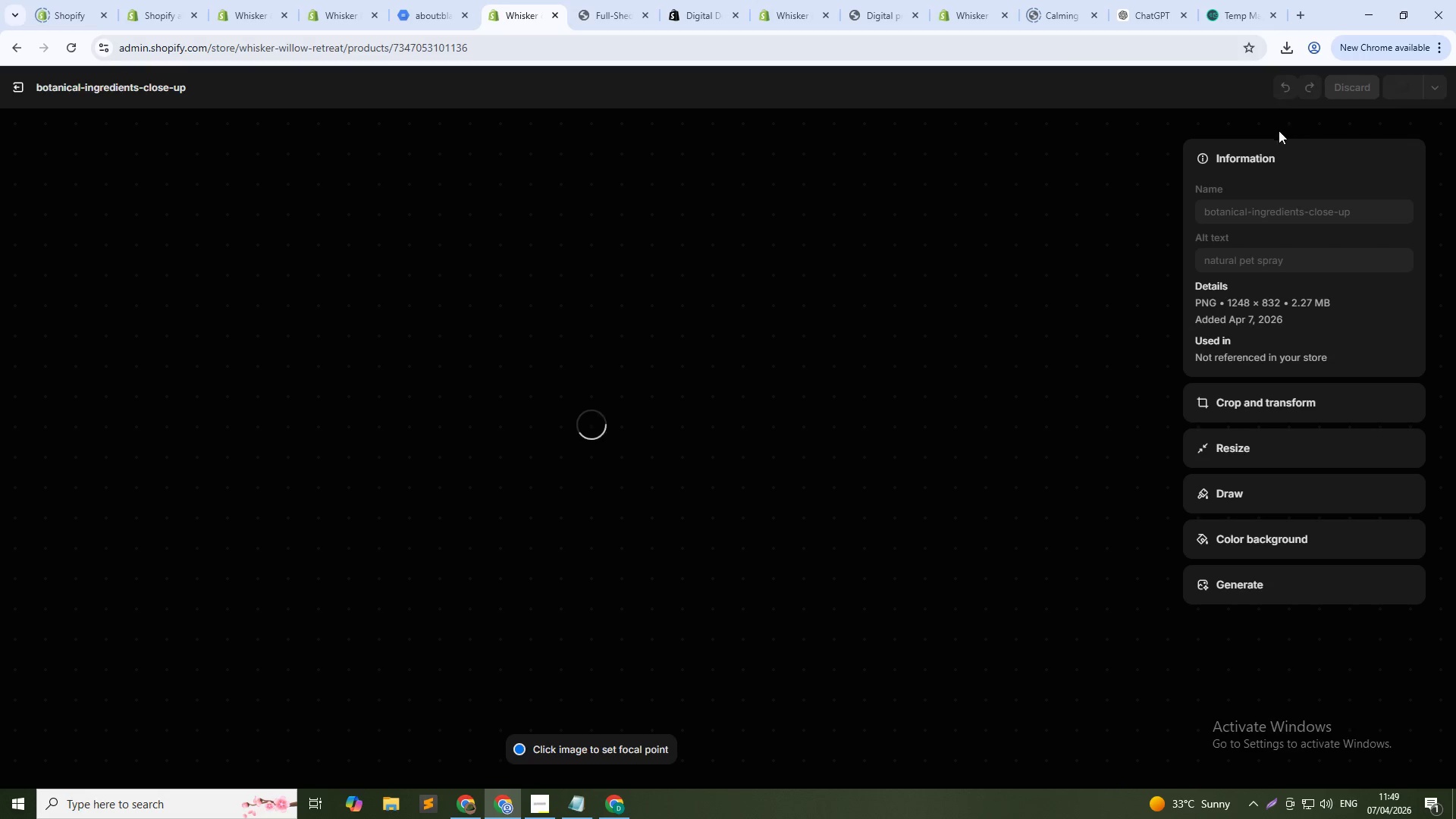 
left_click([12, 92])
 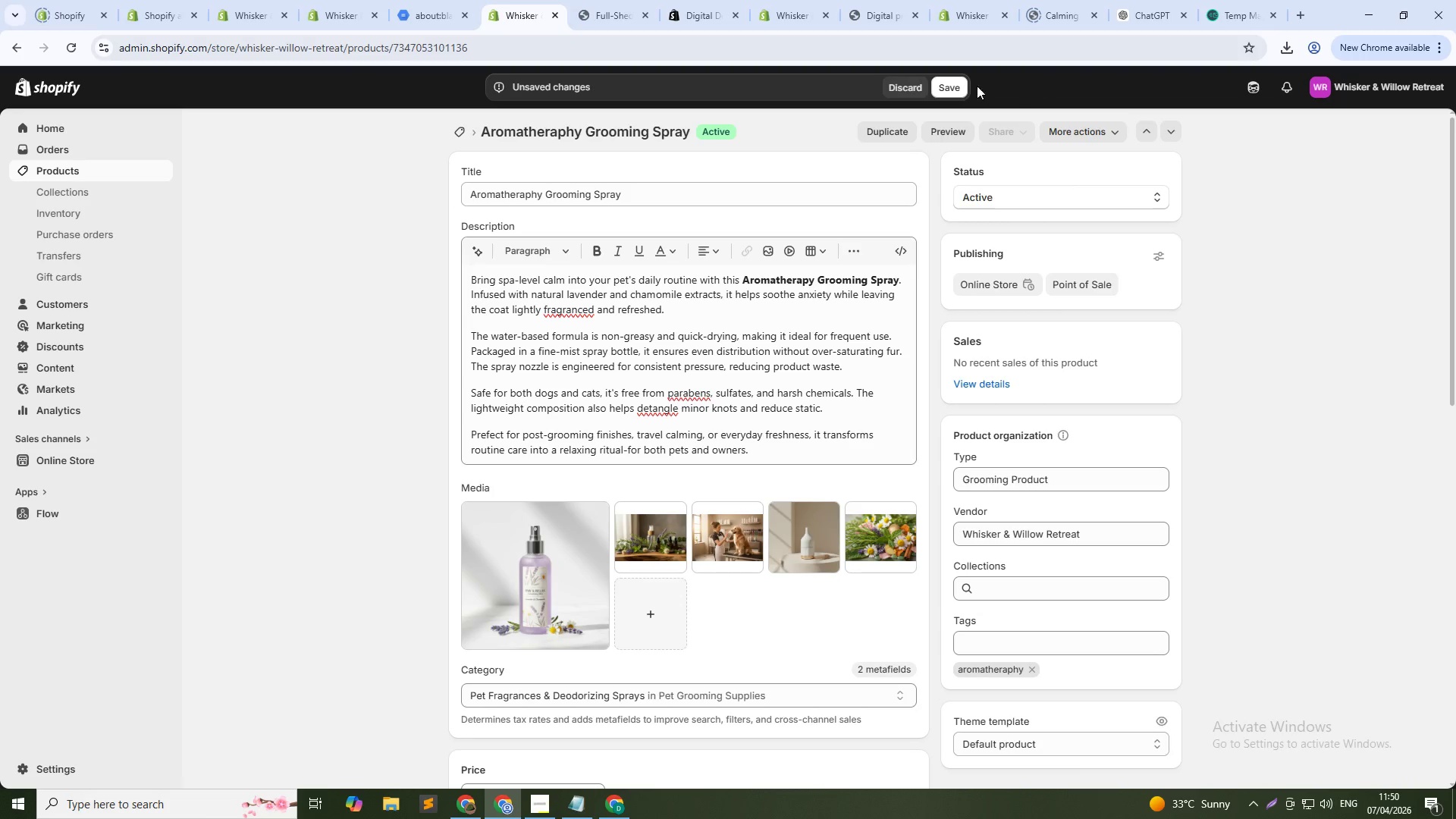 
left_click([951, 86])
 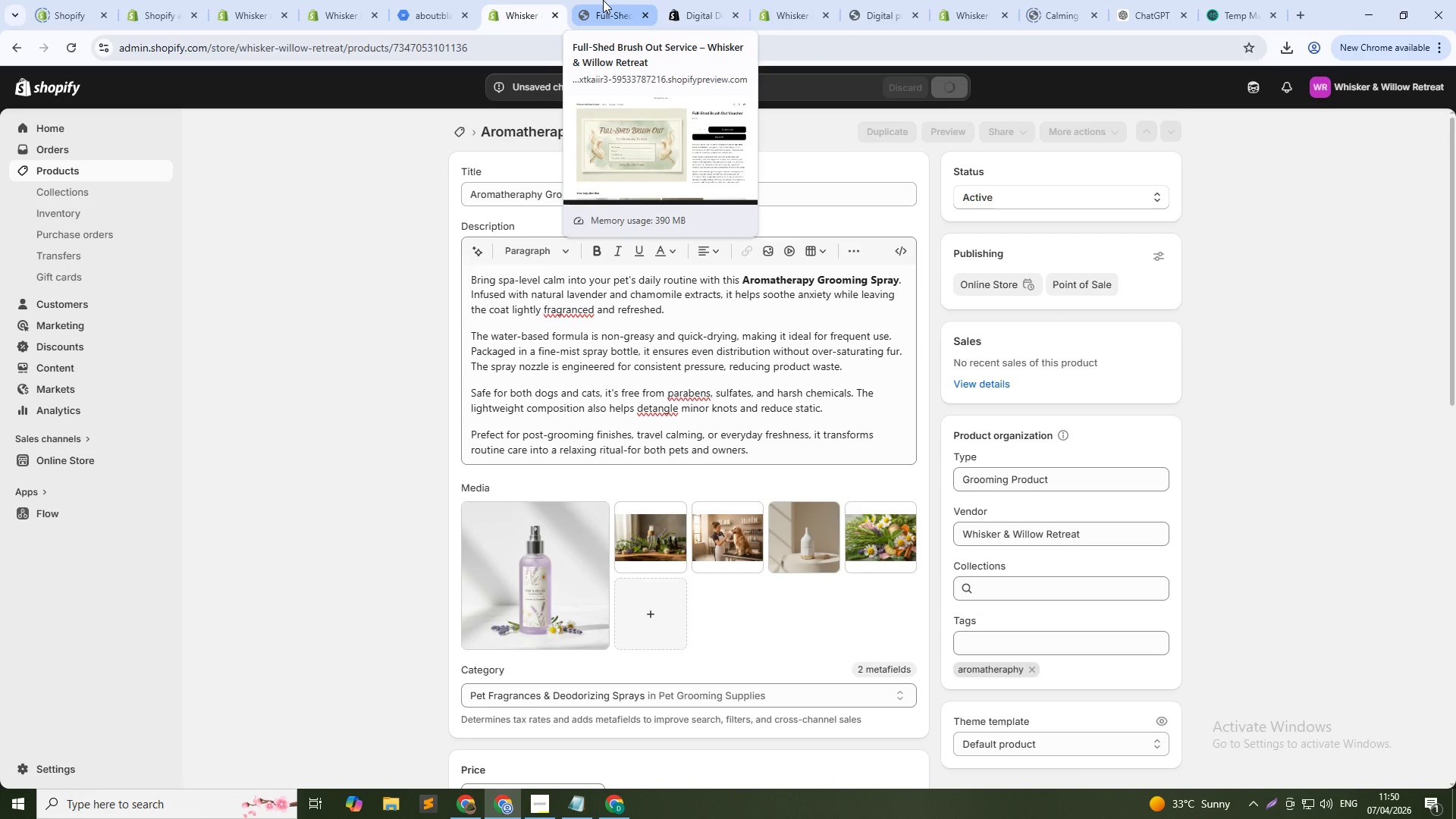 
left_click([603, 0])
 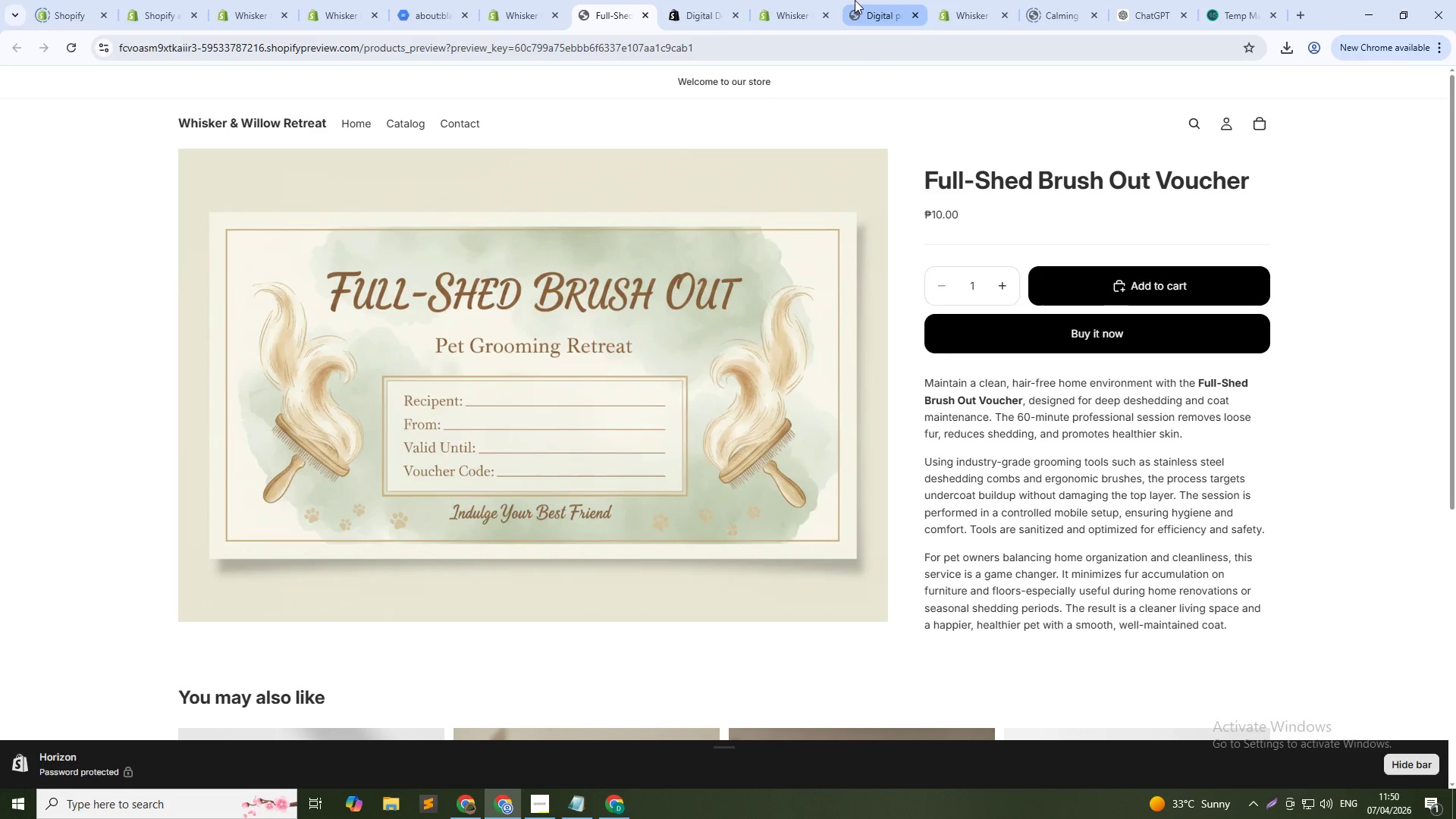 
left_click([868, 0])
 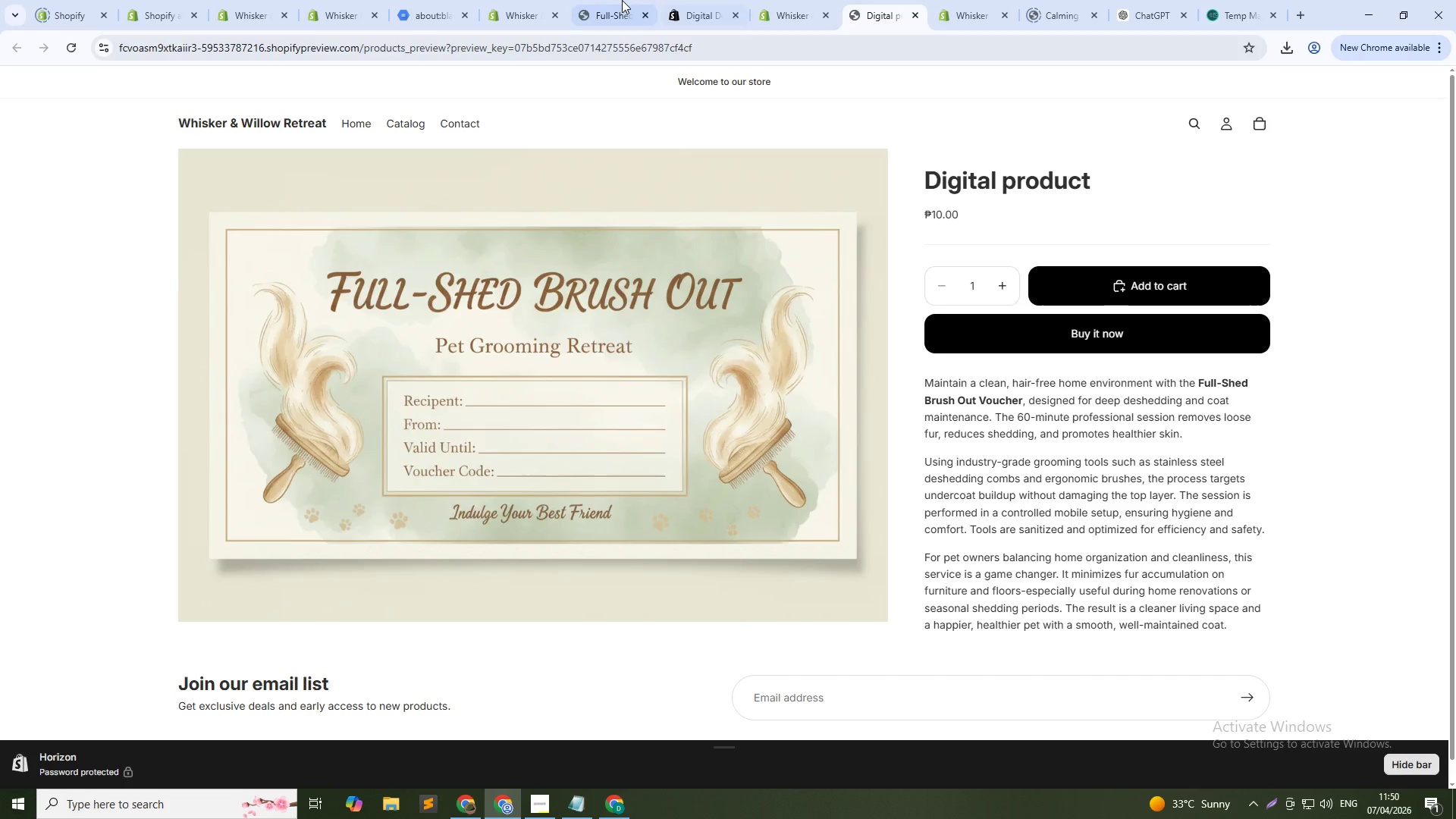 
left_click([612, 0])
 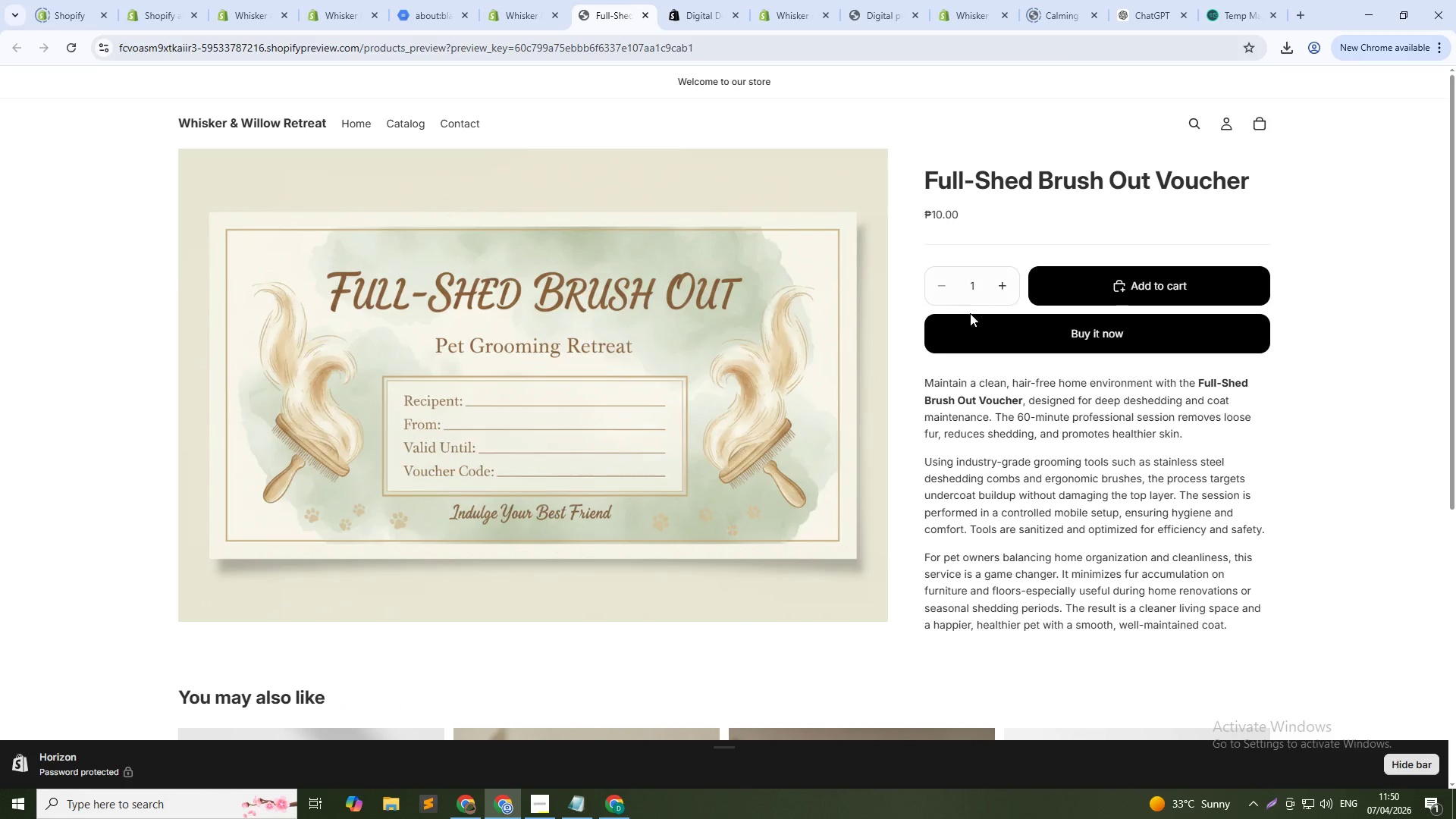 
left_click([984, 331])
 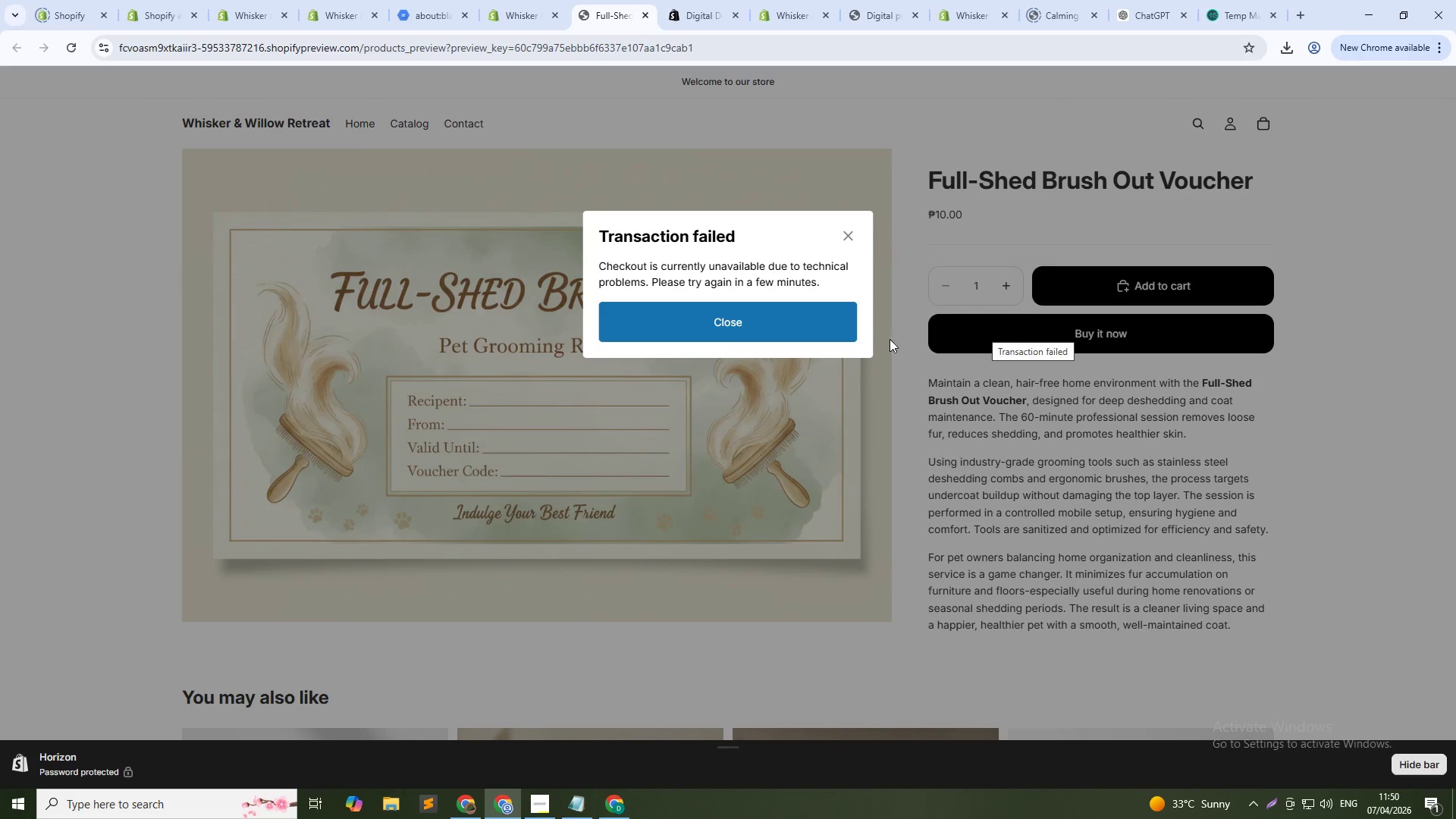 
left_click_drag(start_coordinate=[665, 265], to_coordinate=[824, 284])
 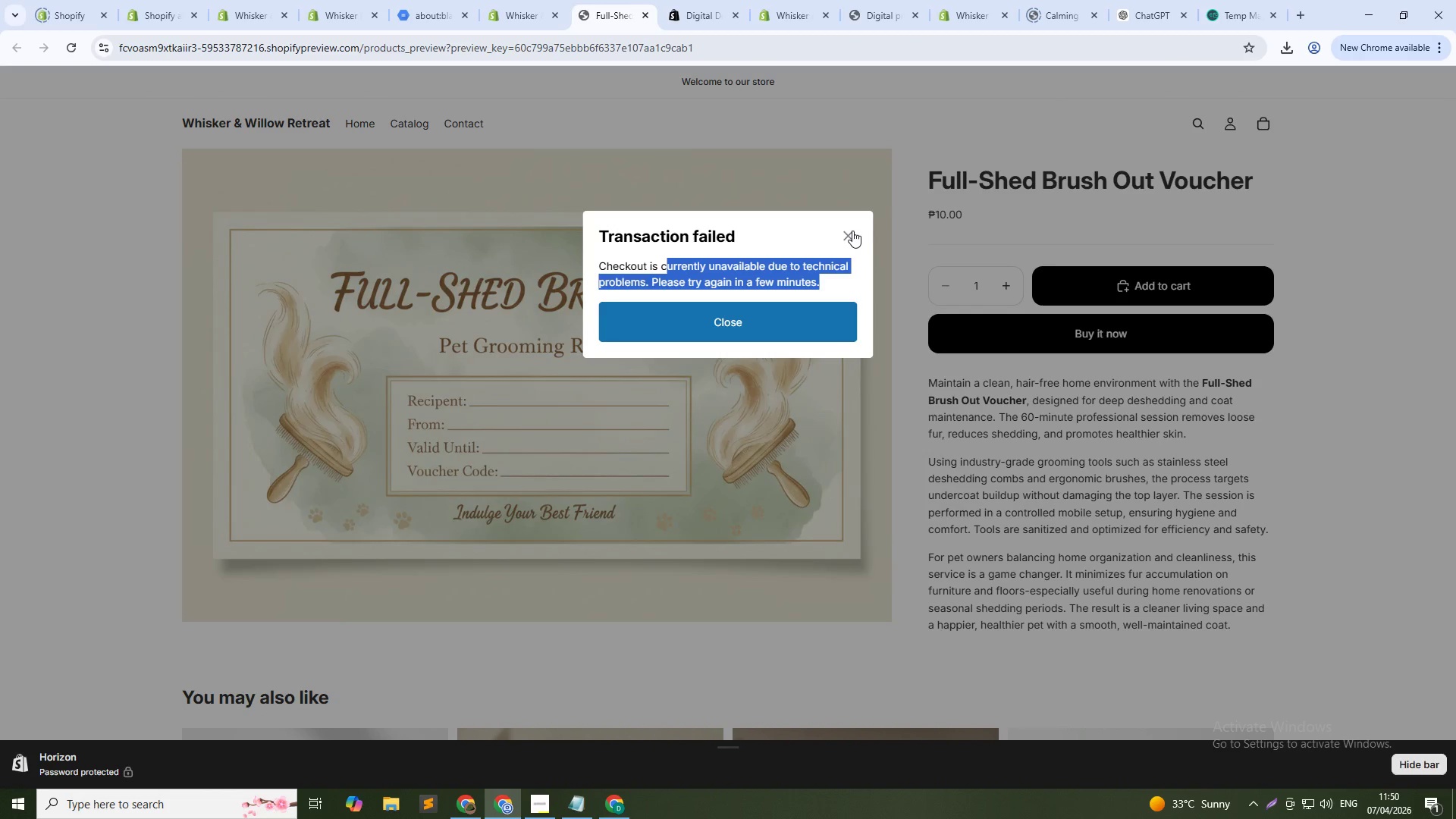 
left_click([852, 231])
 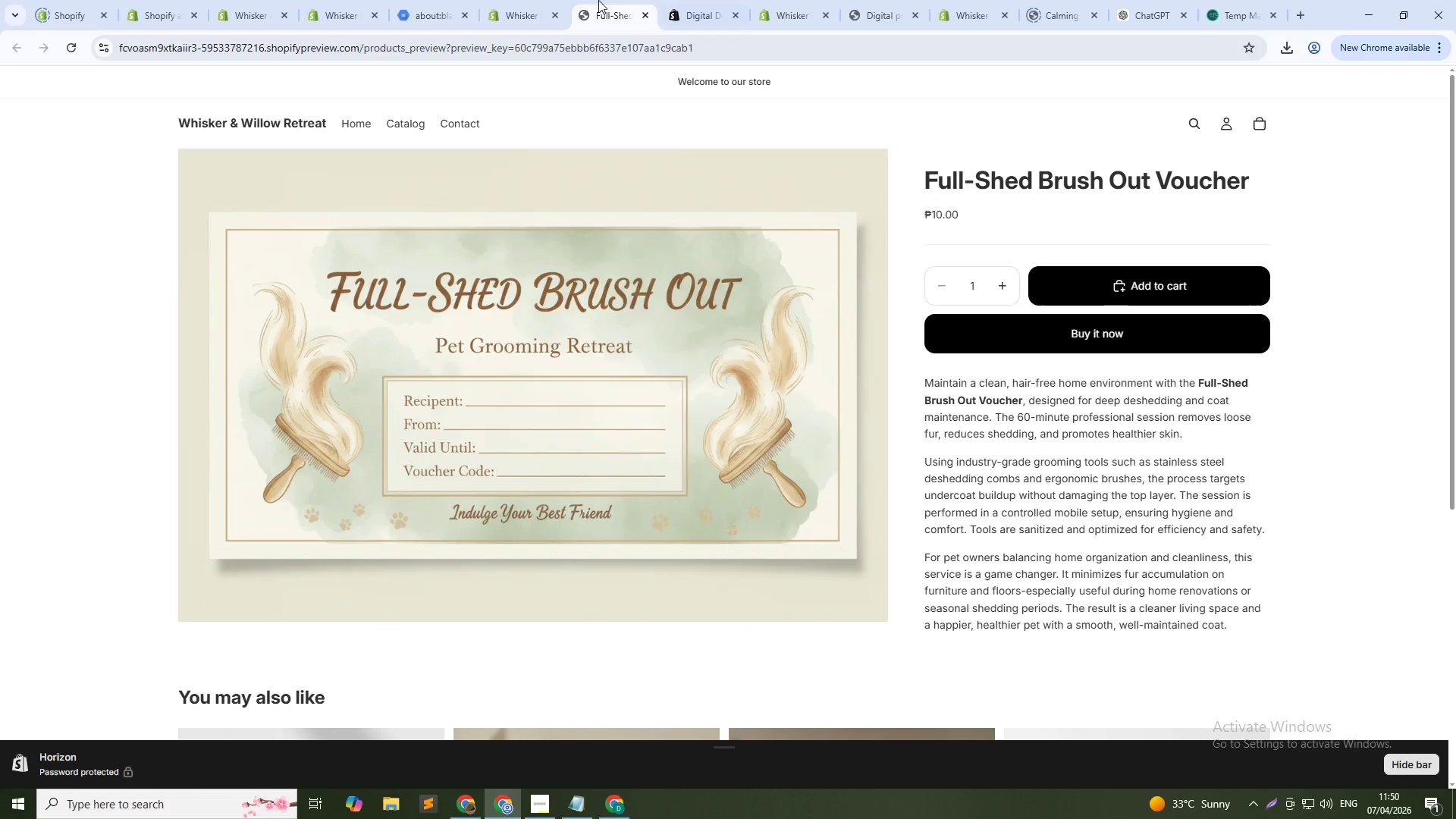 
left_click([503, 0])
 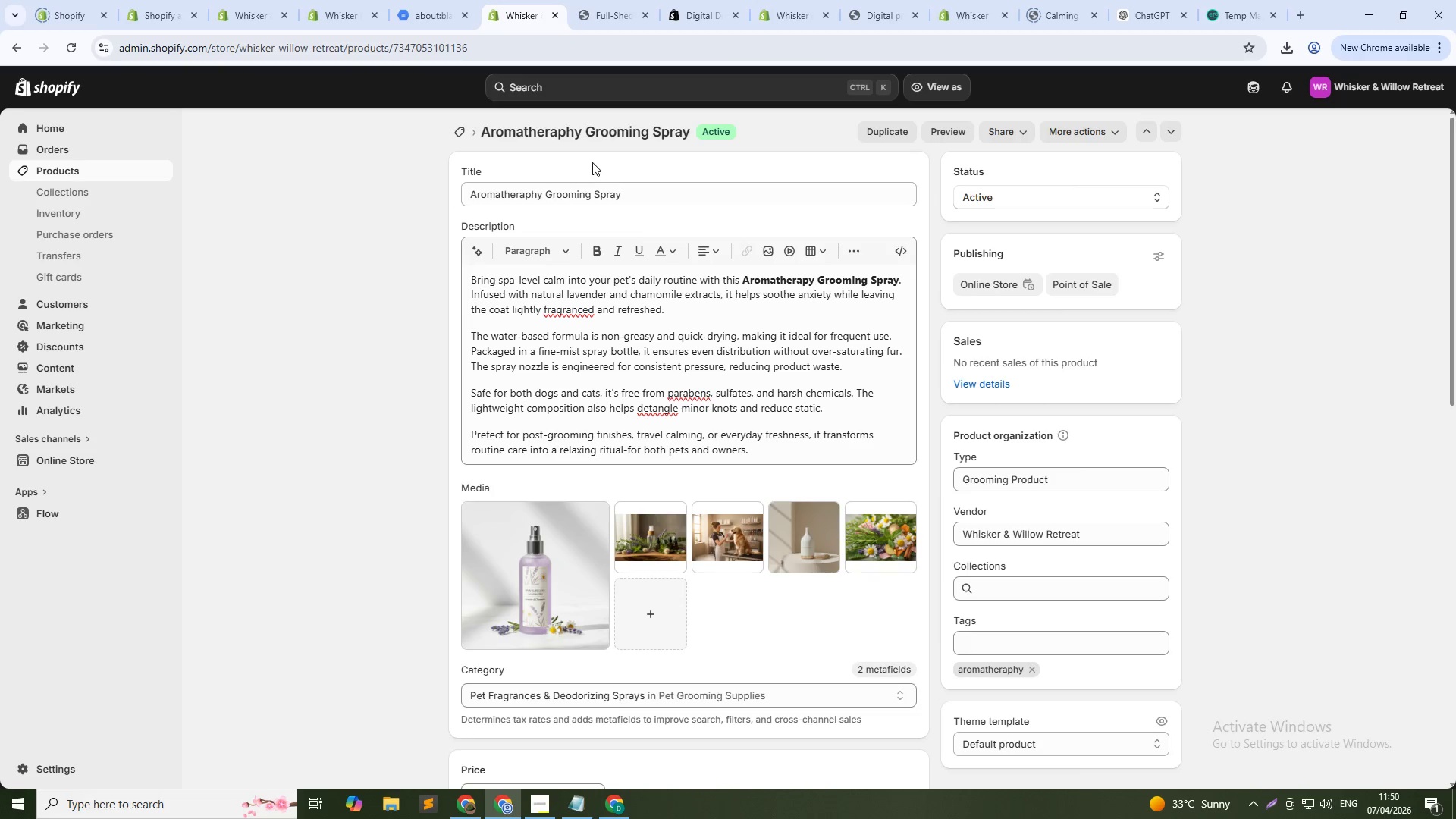 
wait(5.42)
 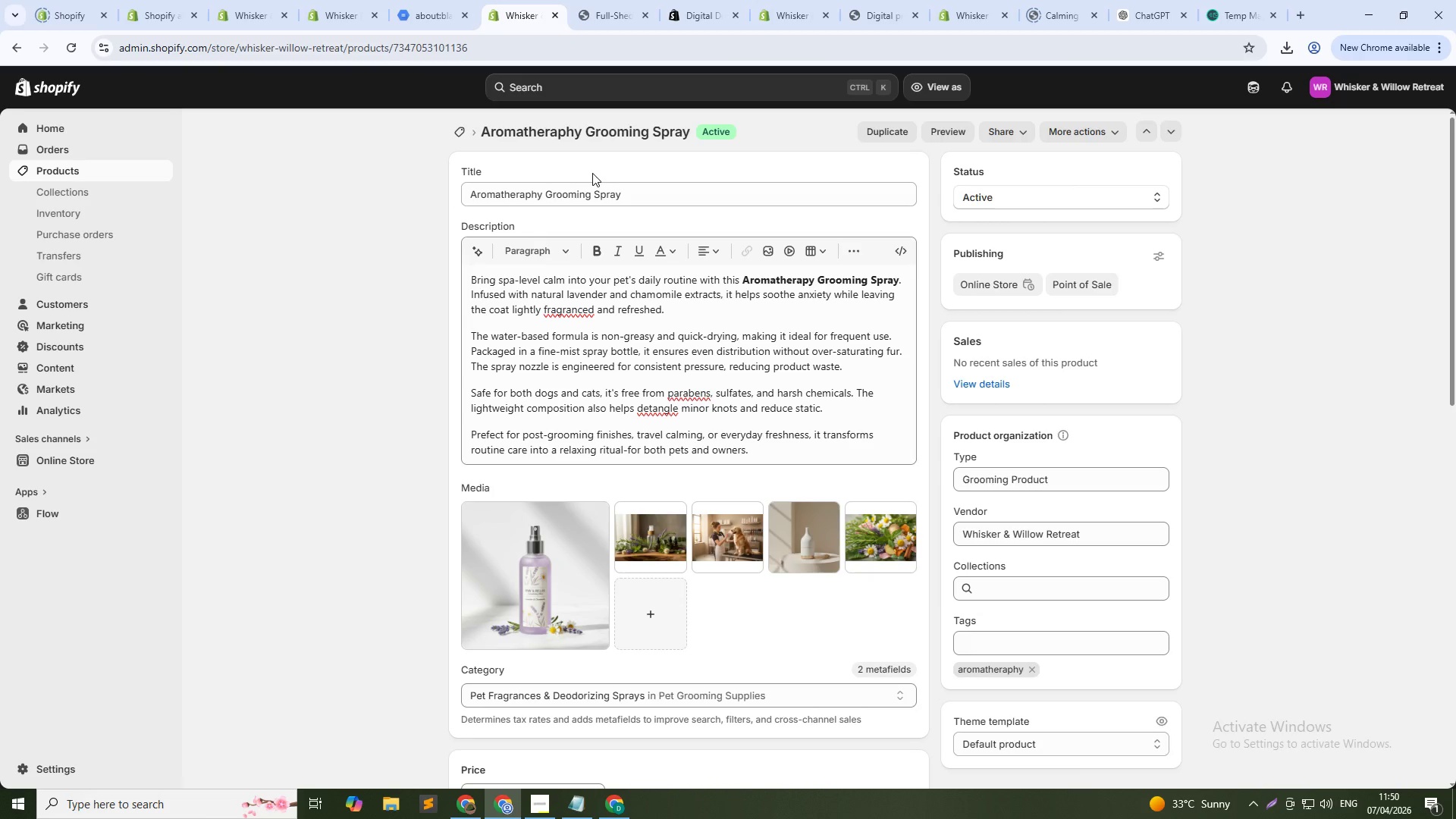 
left_click([460, 133])
 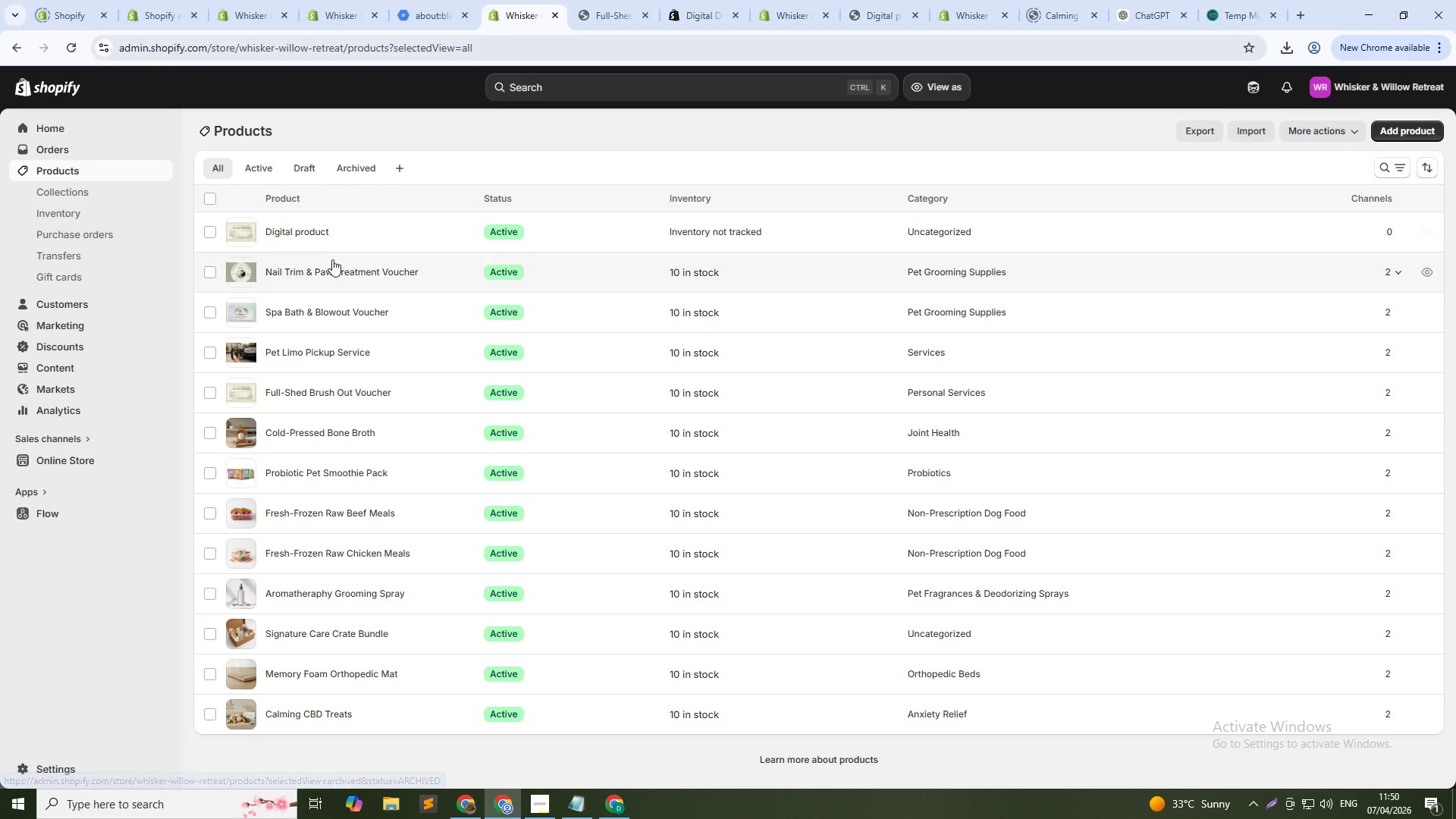 
left_click([300, 550])
 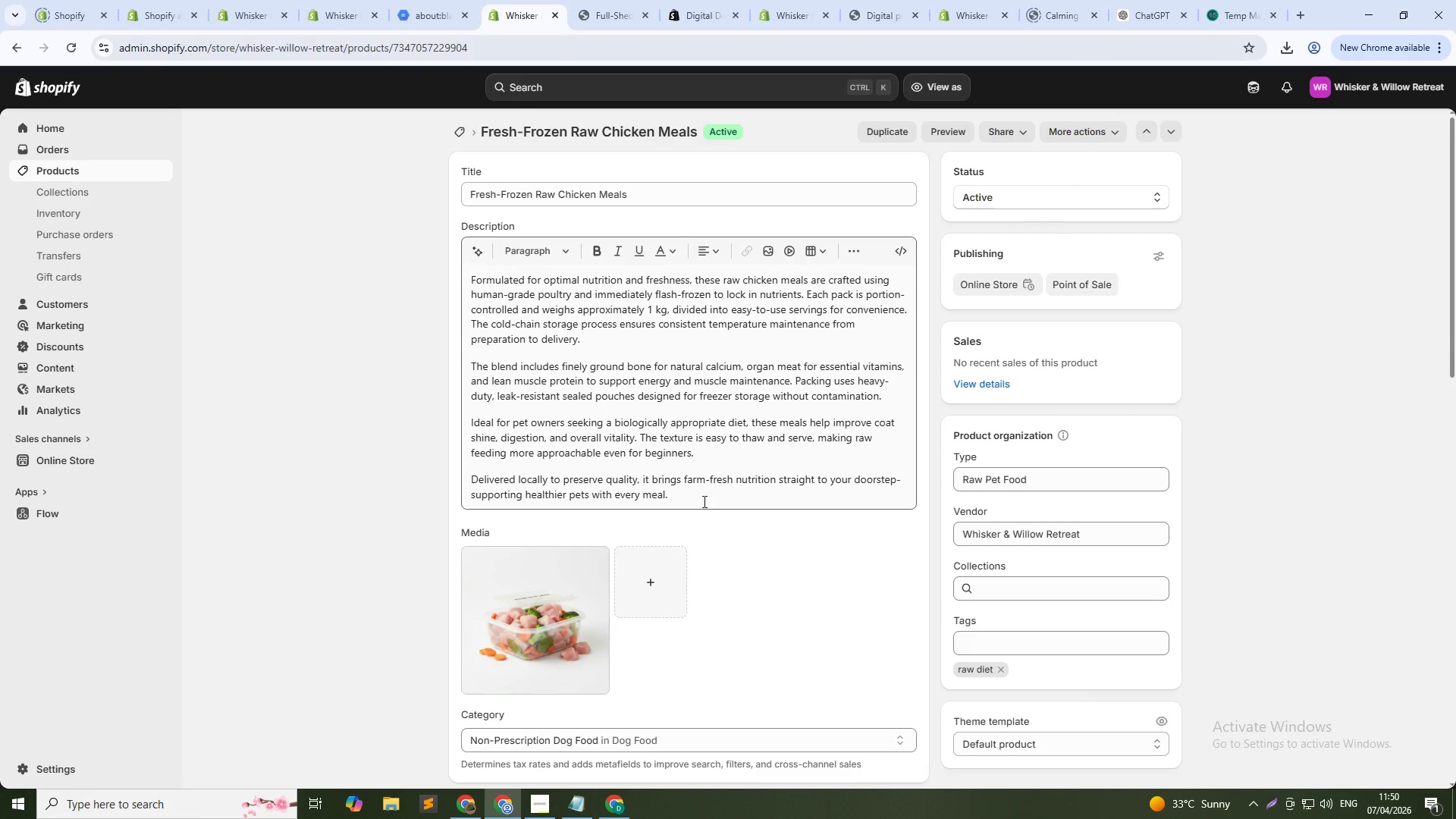 
wait(5.27)
 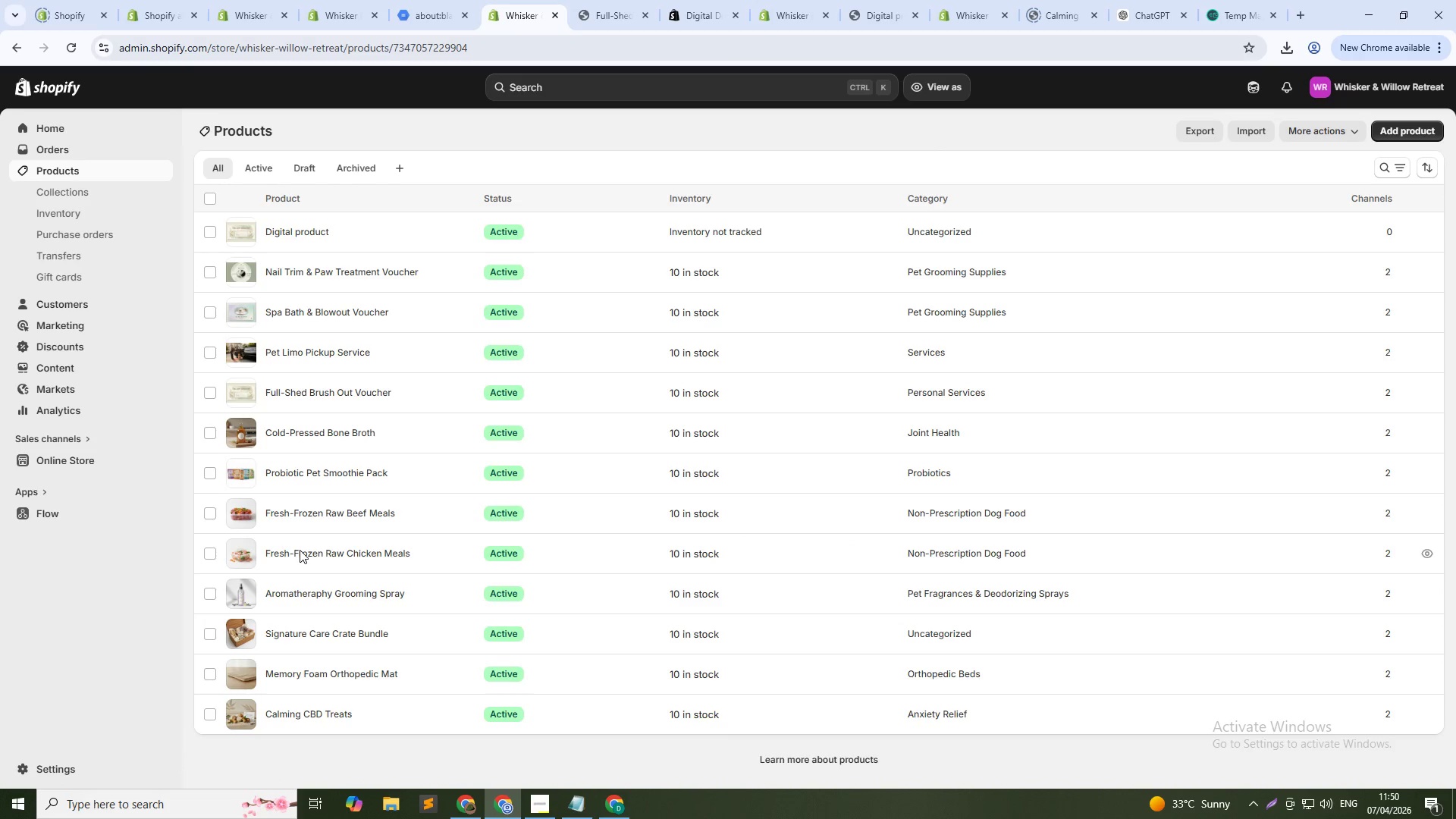 
left_click([656, 569])
 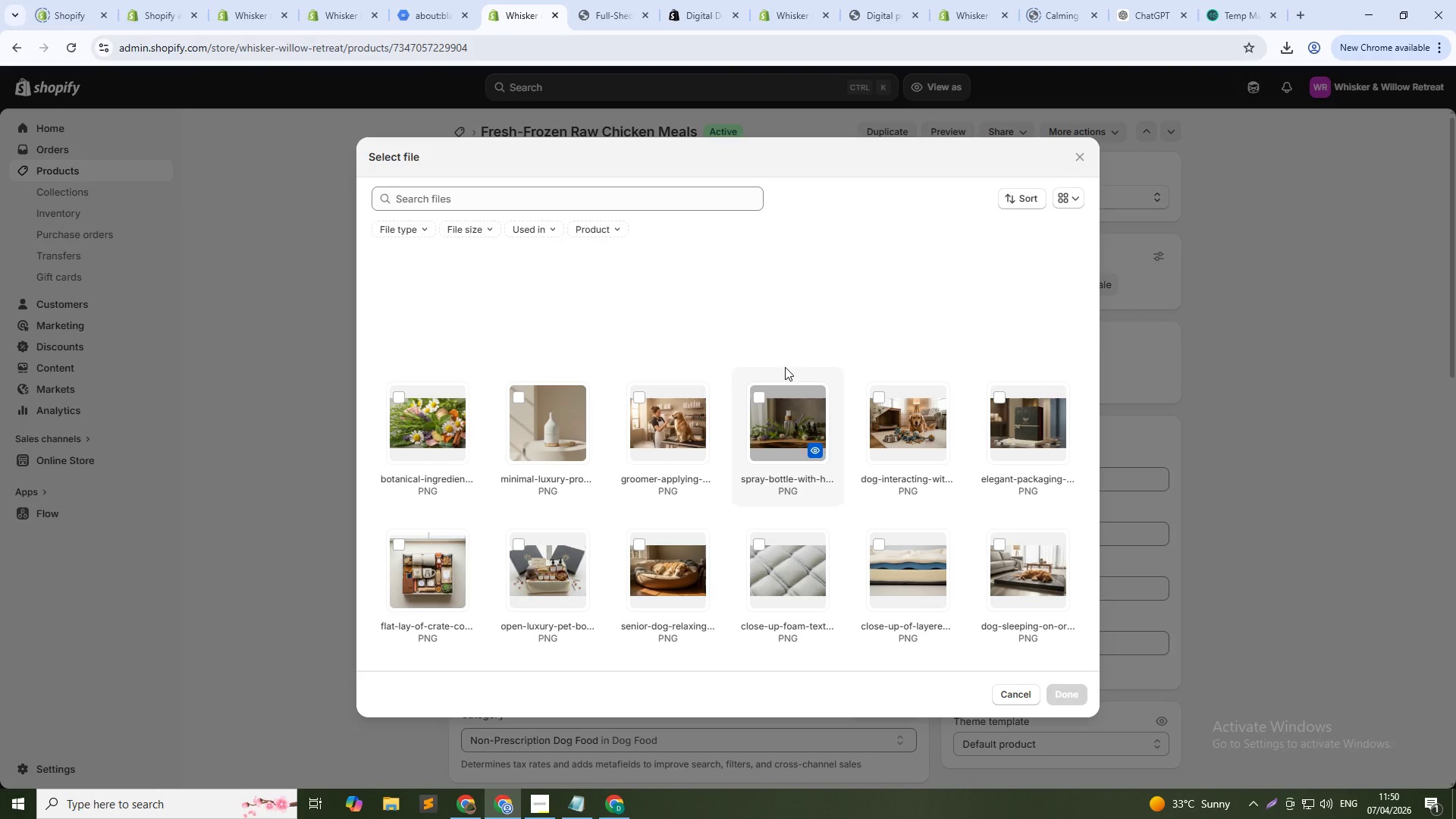 
left_click([776, 300])
 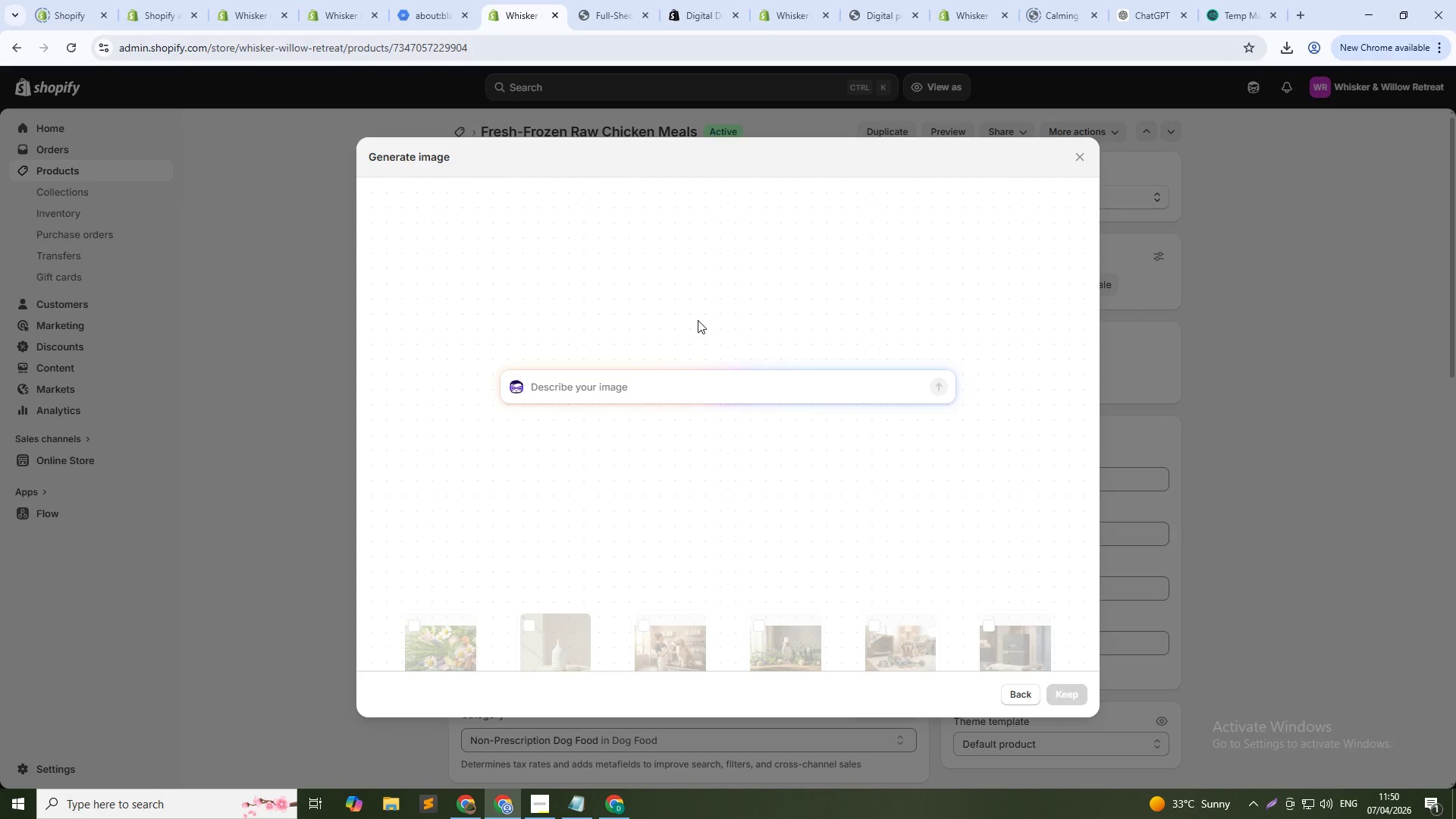 
type(E)
key(Backspace)
type(Raw h)
key(Backspace)
type(chicken meal in eco packaging)
 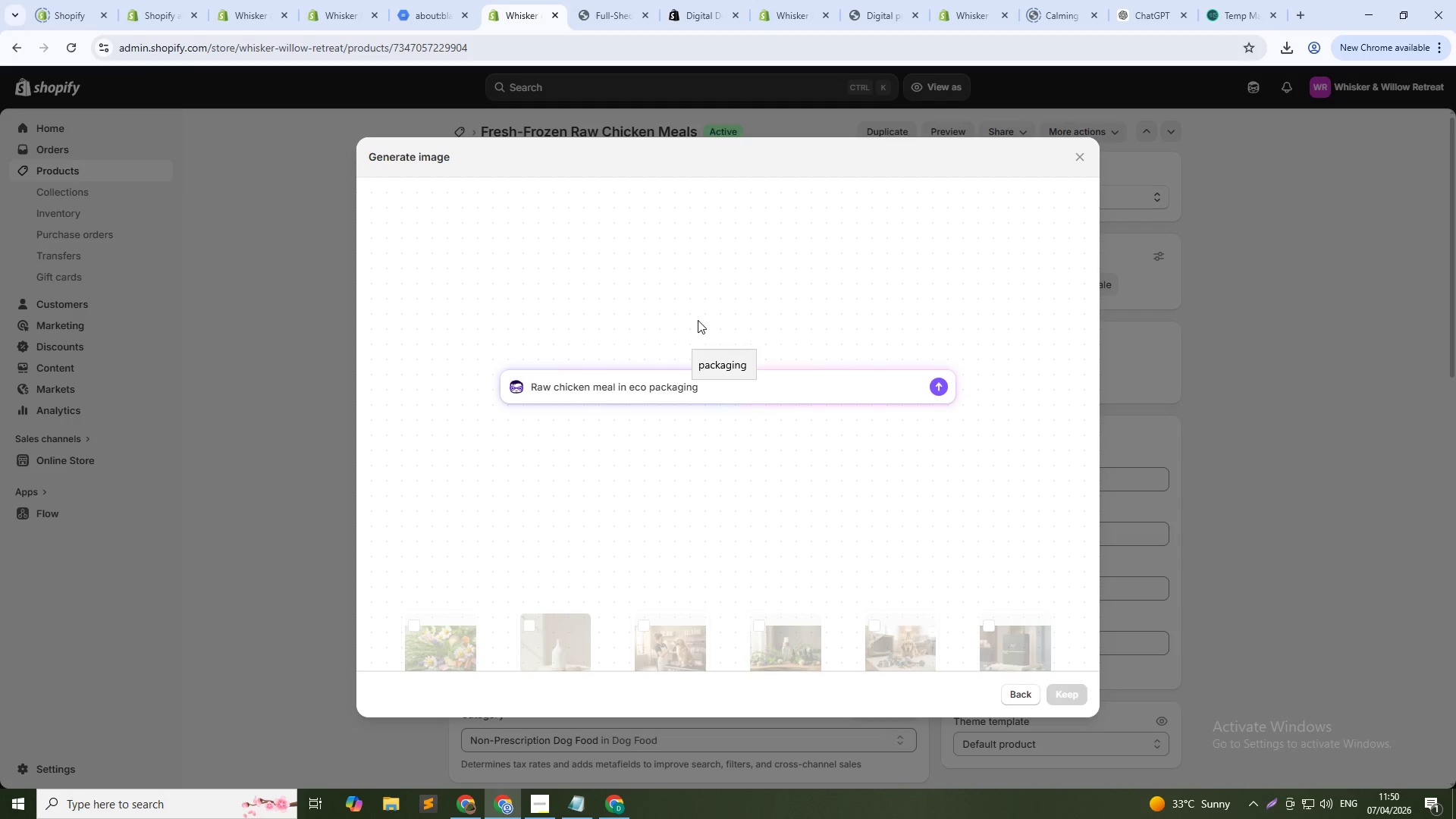 
key(Enter)
 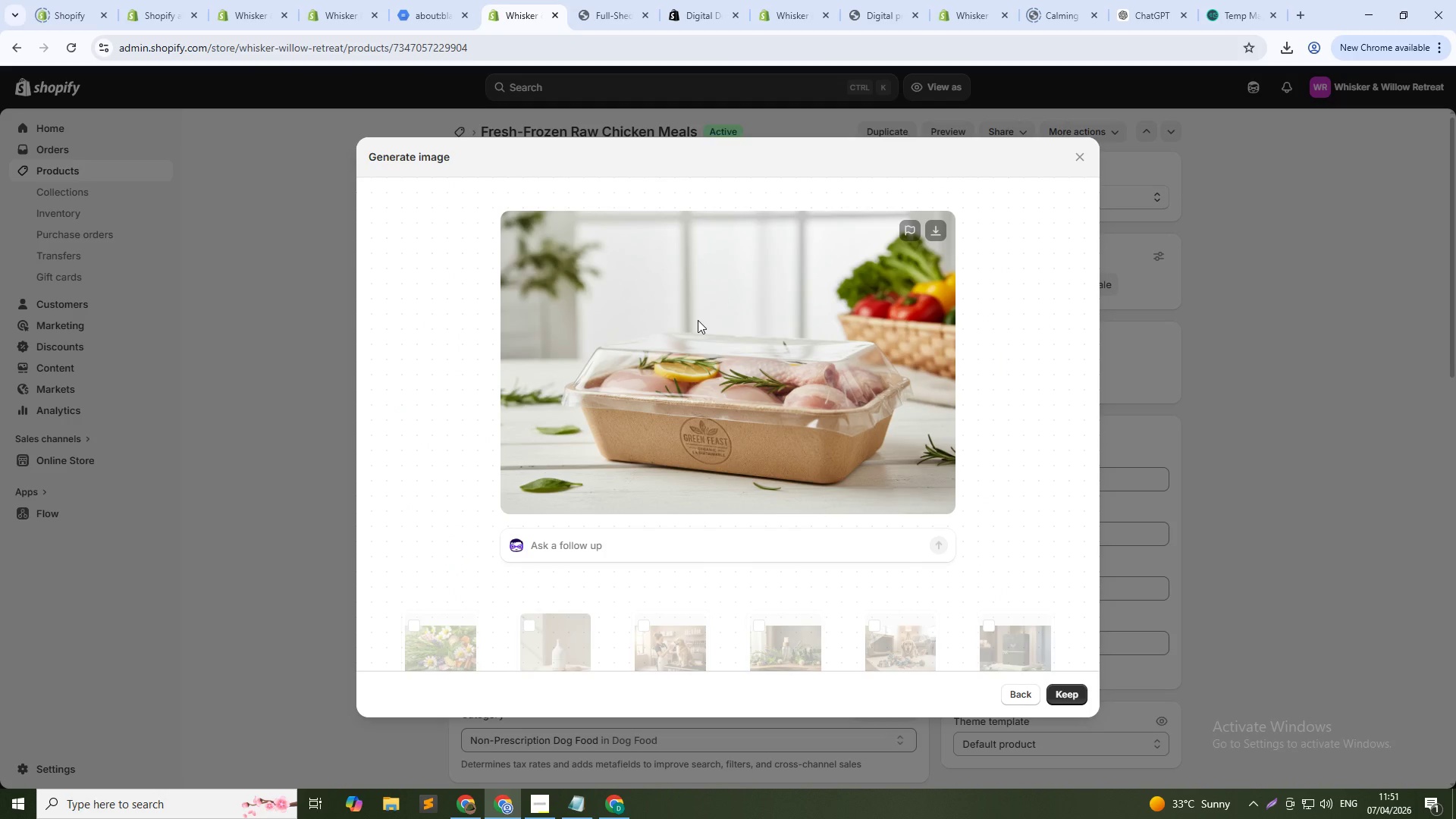 
wait(39.74)
 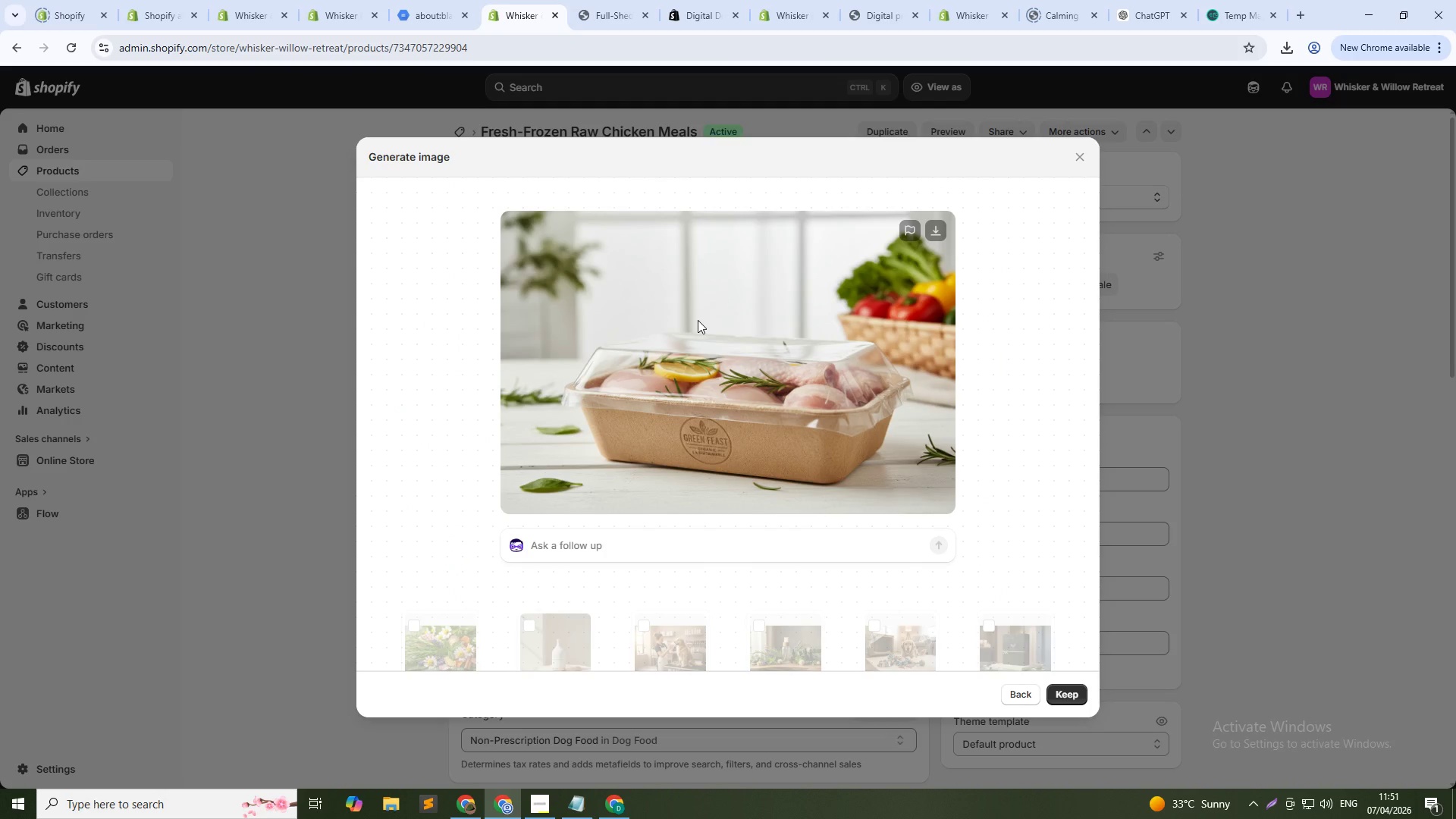 
left_click([1067, 698])
 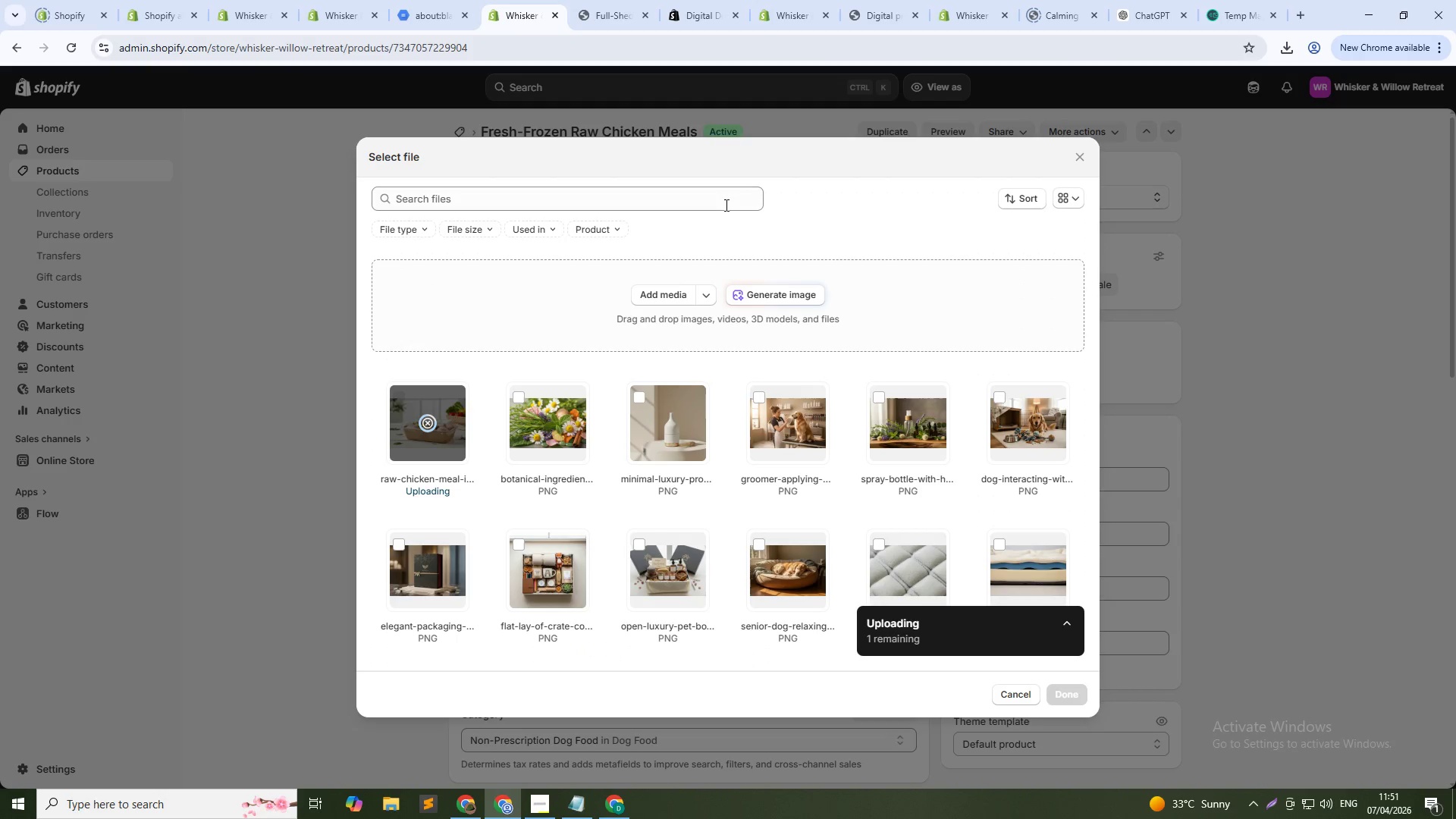 
left_click([778, 305])
 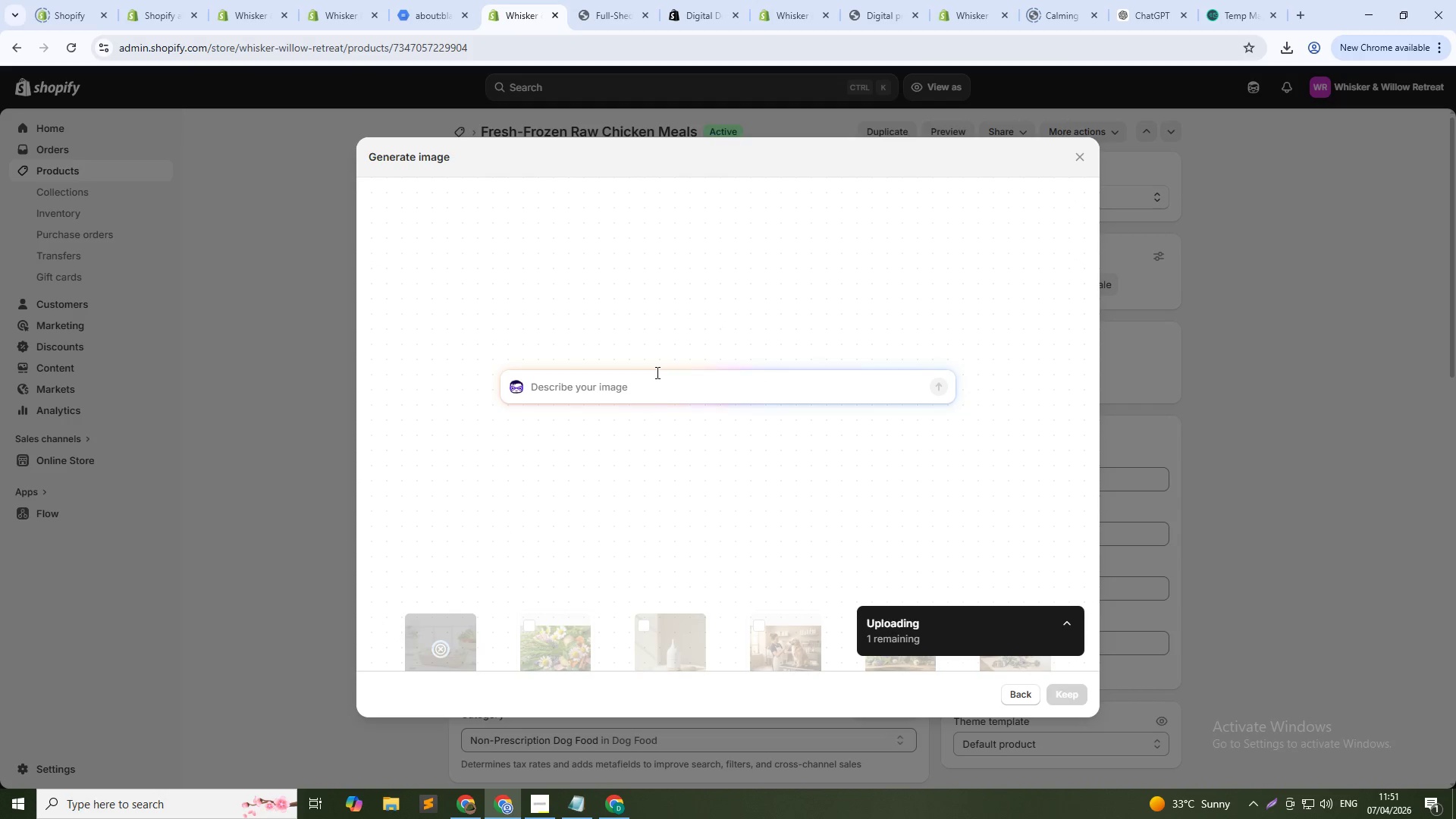 
left_click([655, 373])
 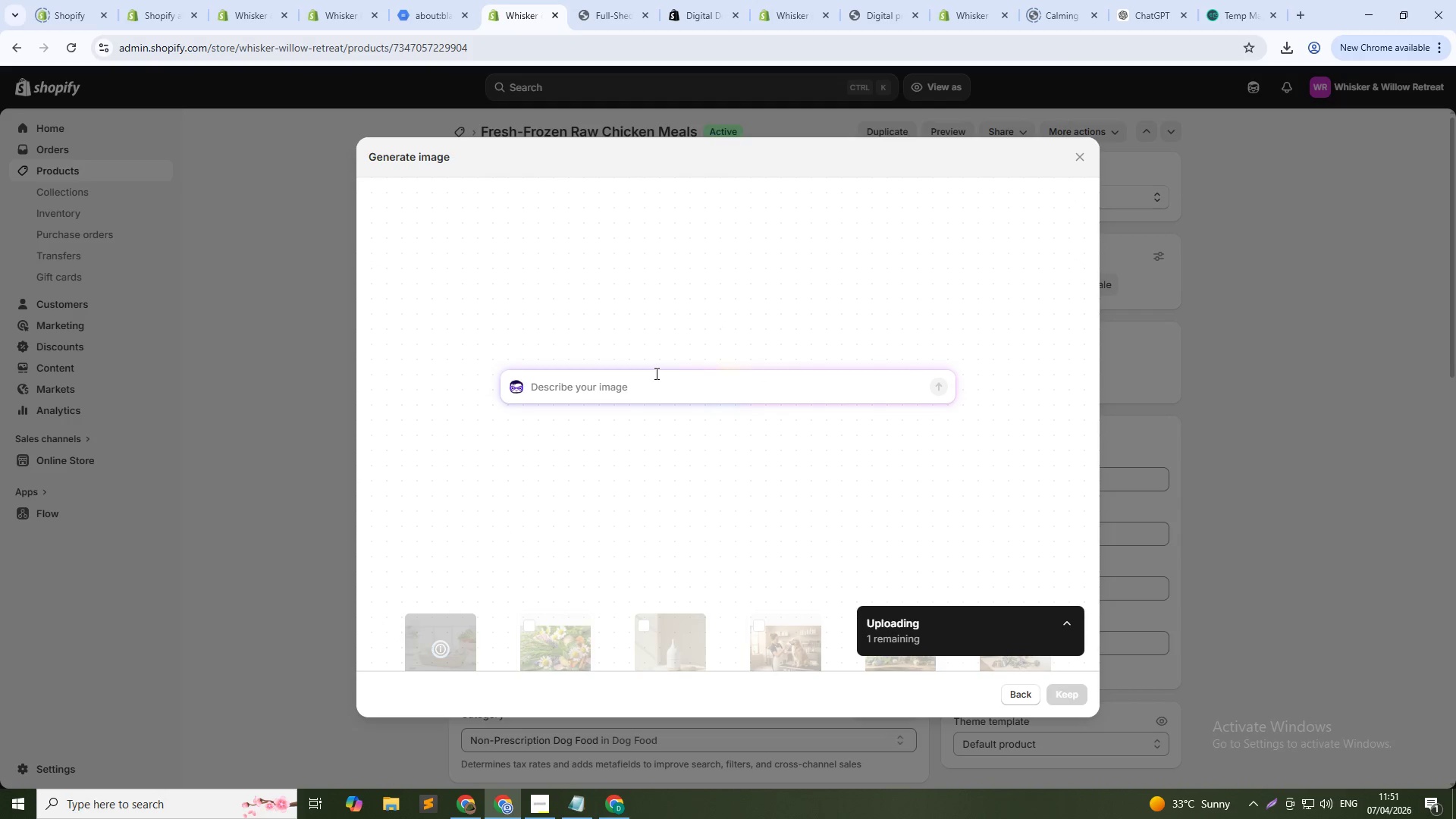 
type(Fresh ingredients ())
 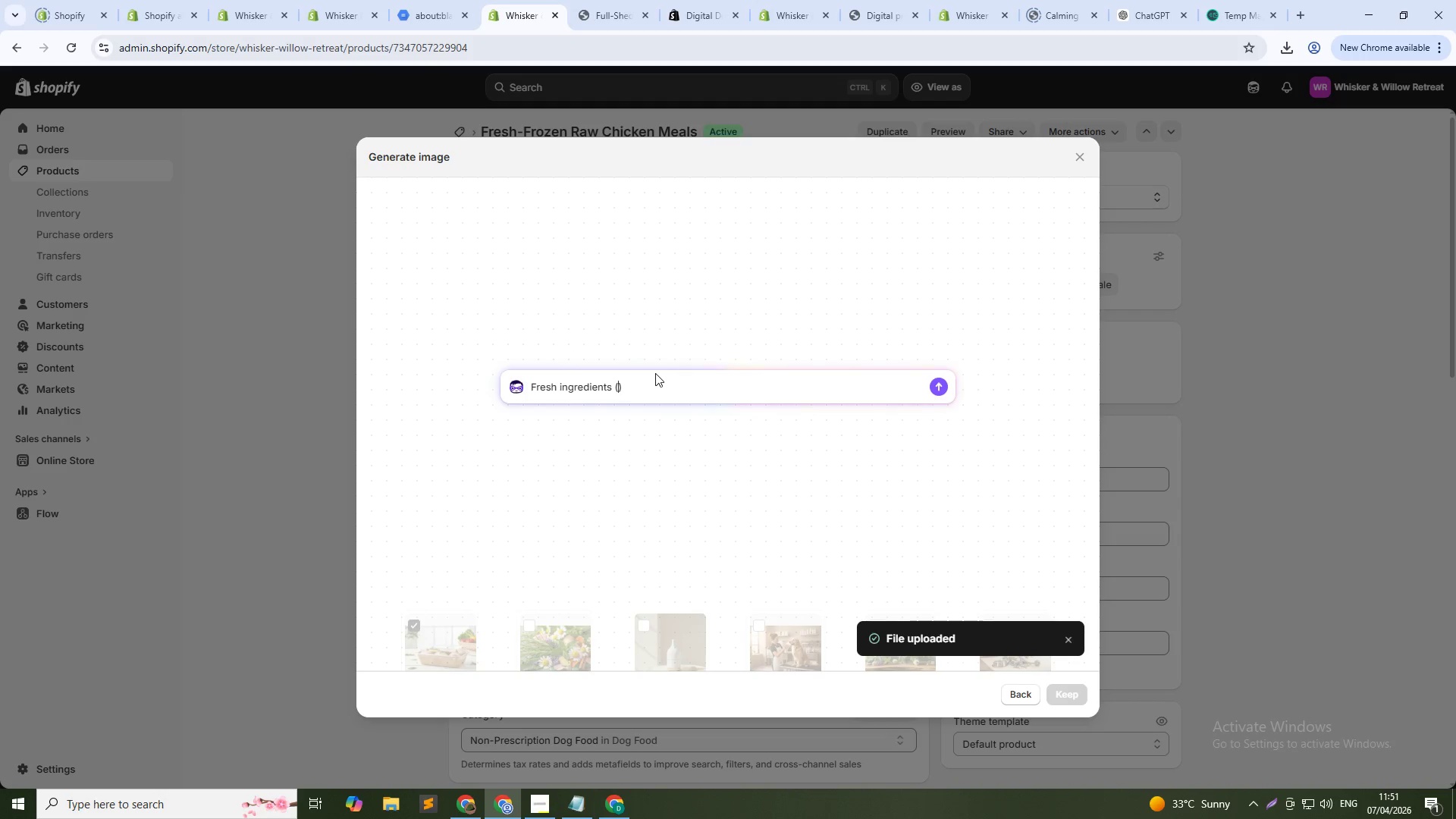 
 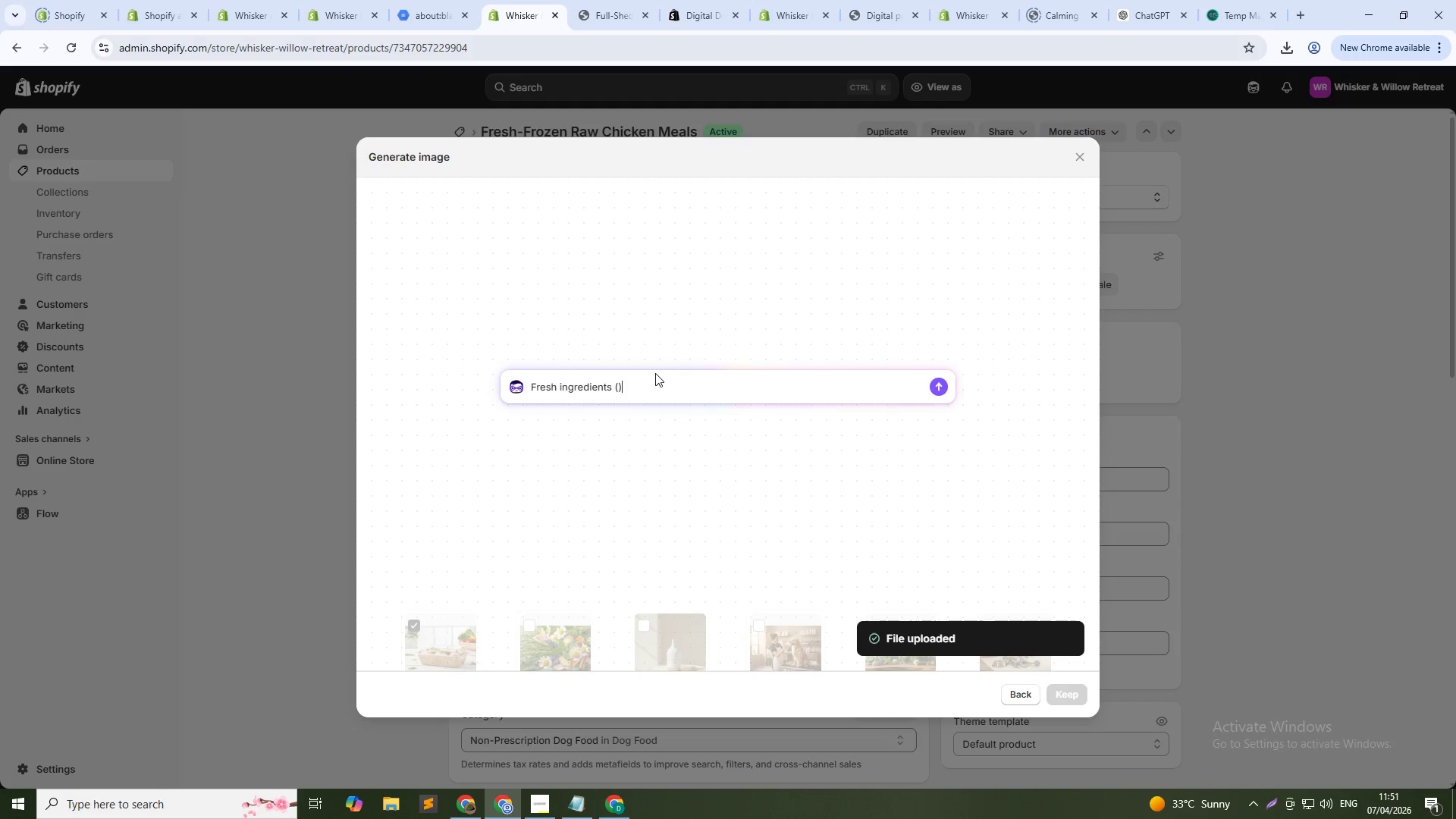 
key(ArrowLeft)
 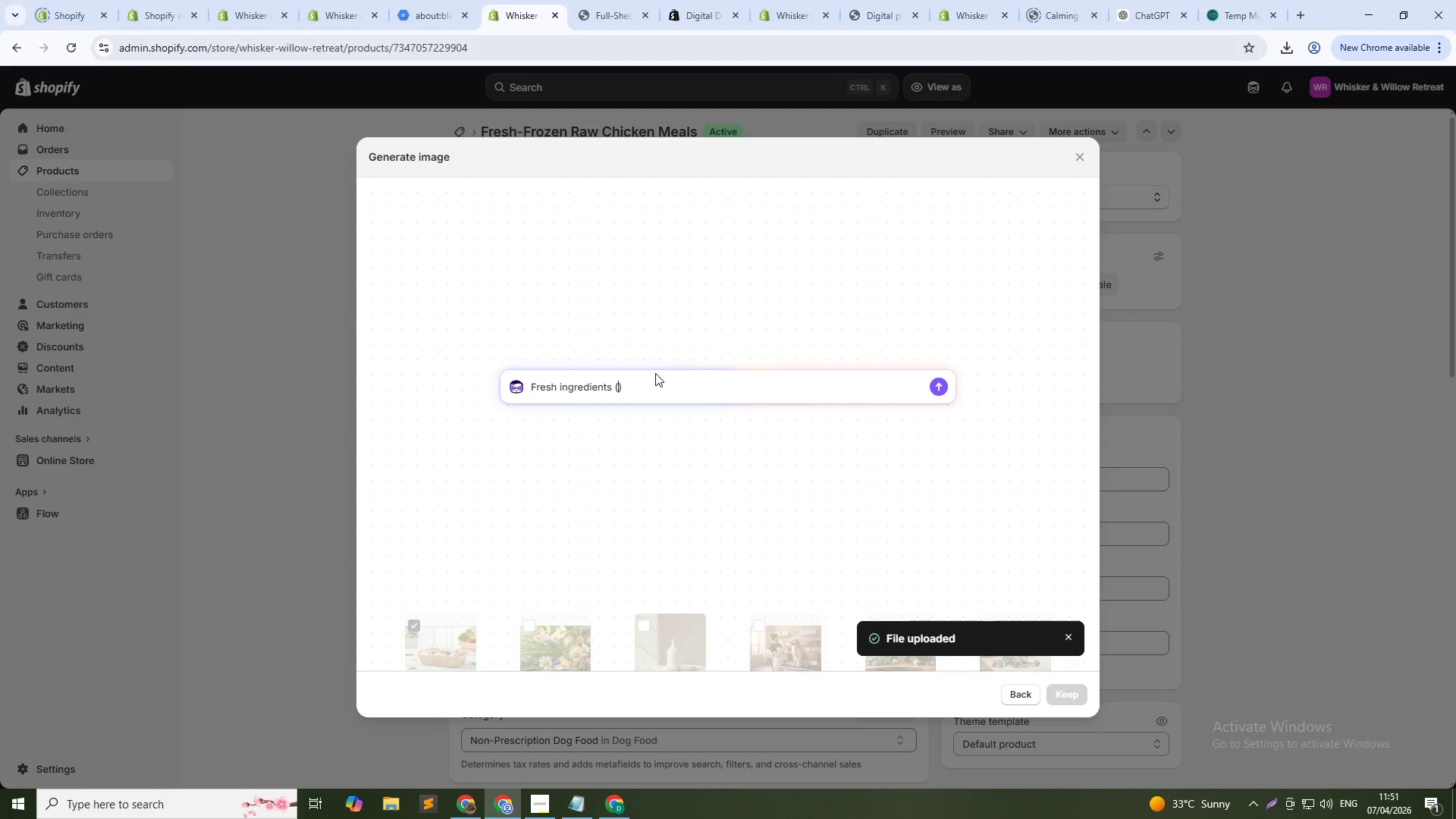 
type(chicken + veggies)
 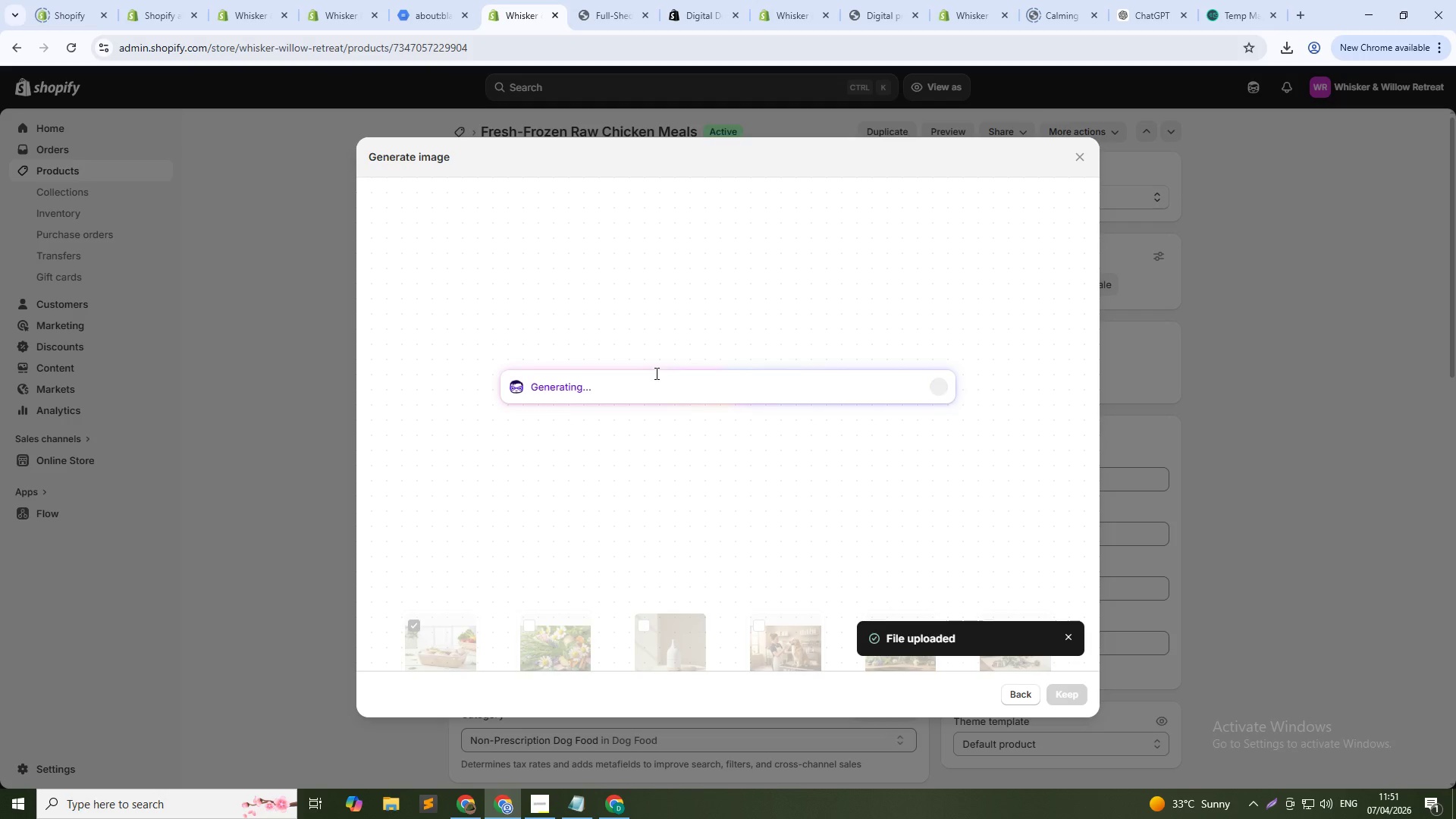 
 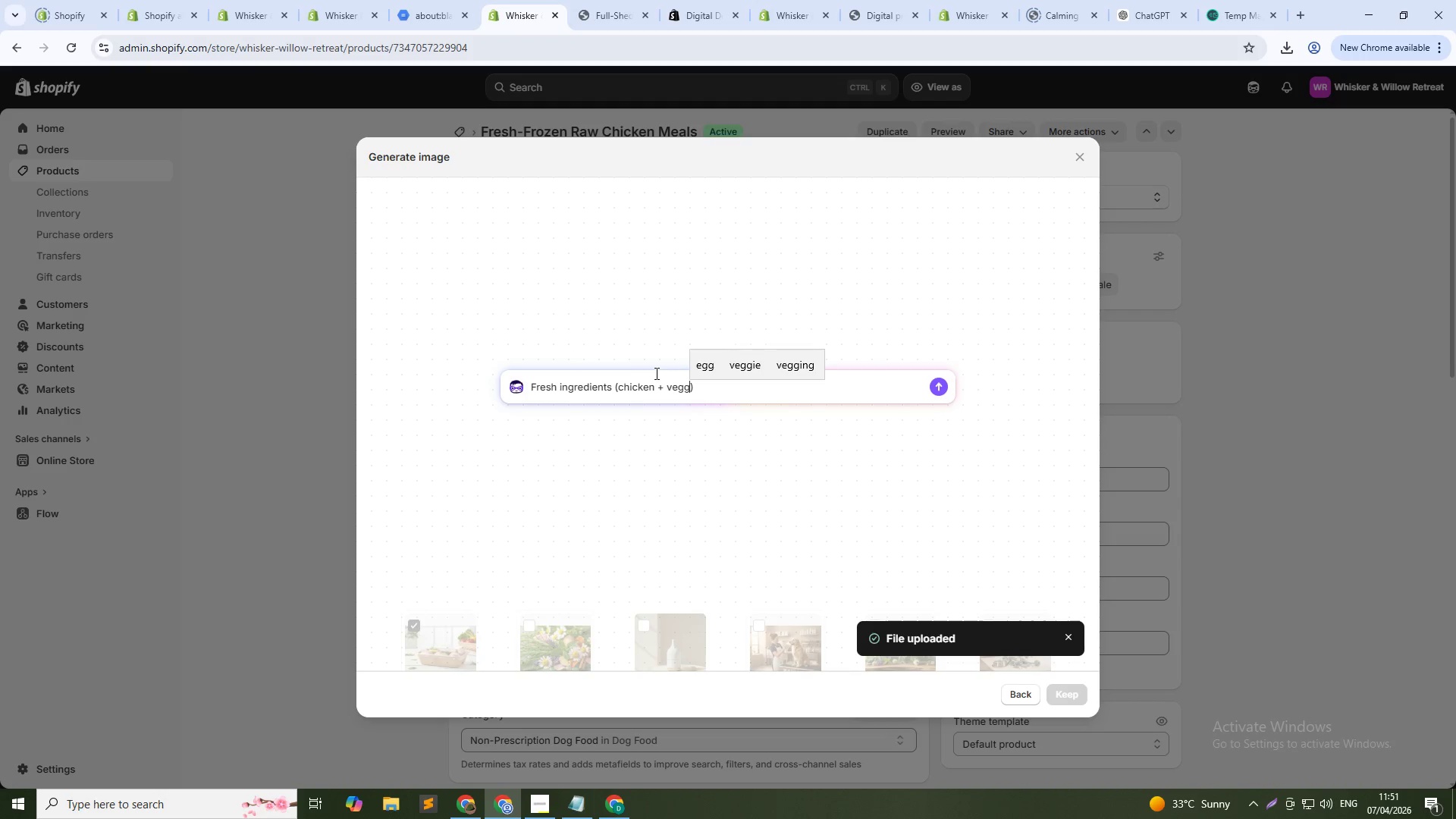 
key(Enter)
 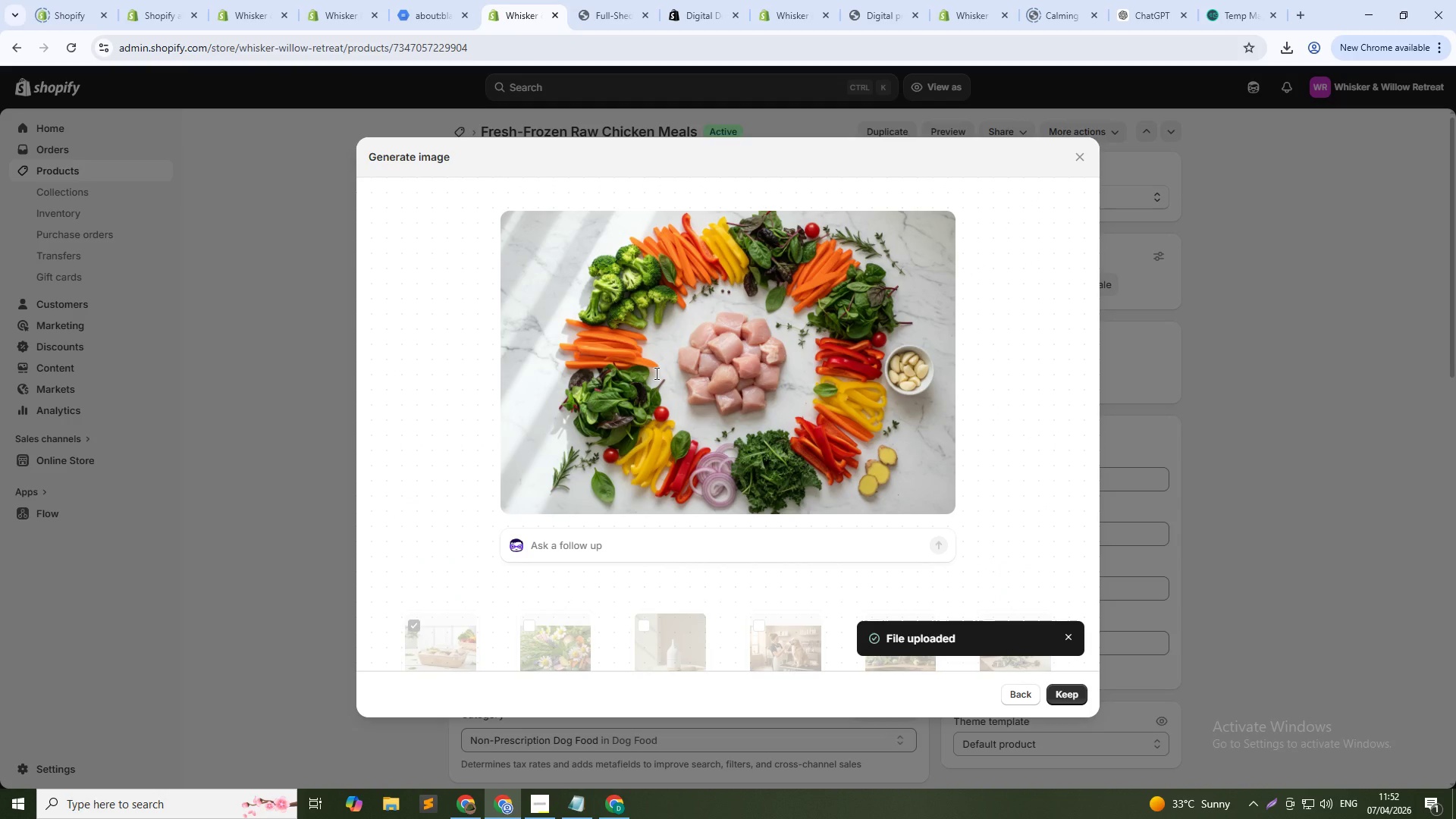 
wait(39.83)
 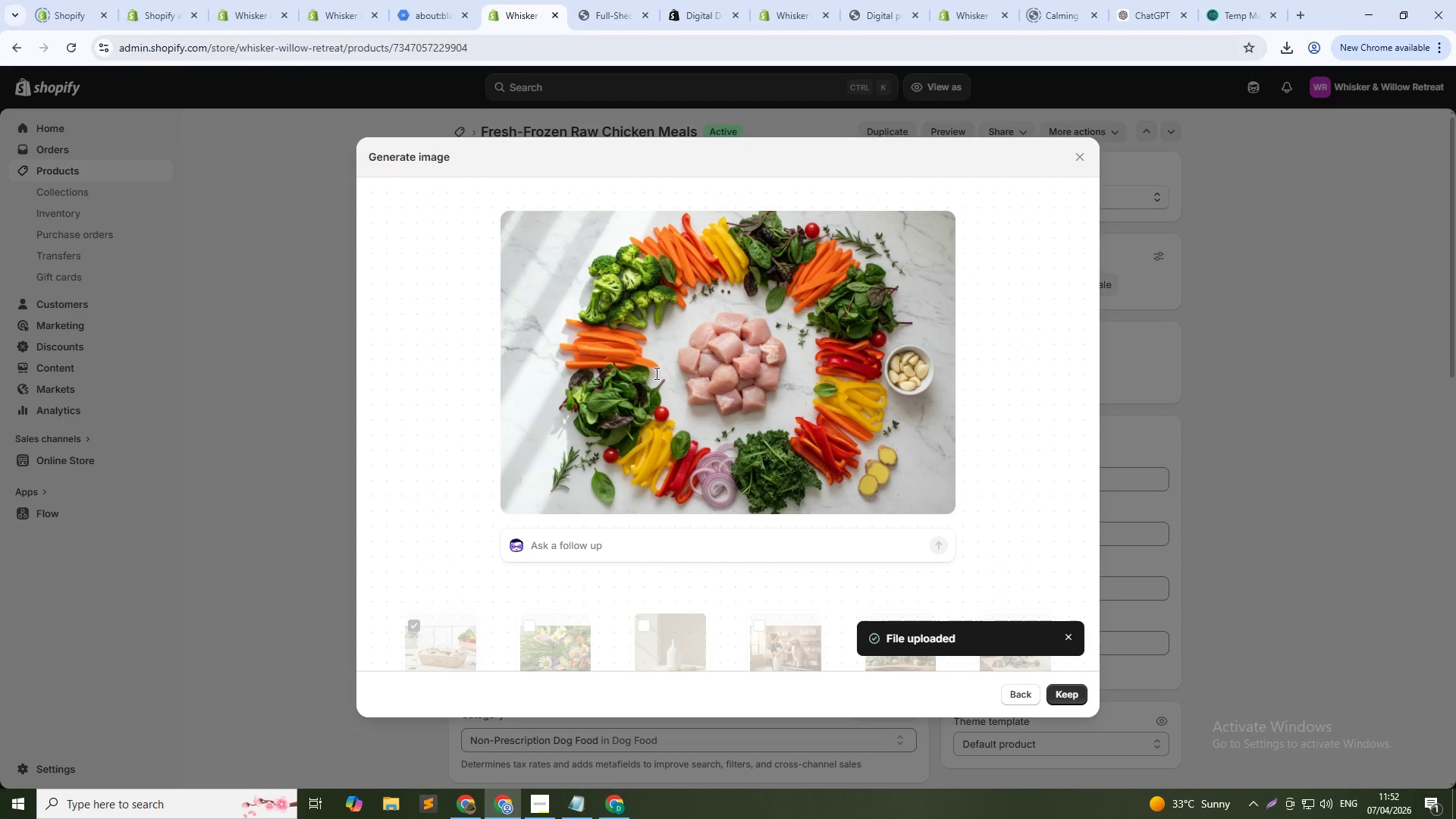 
left_click([1079, 690])
 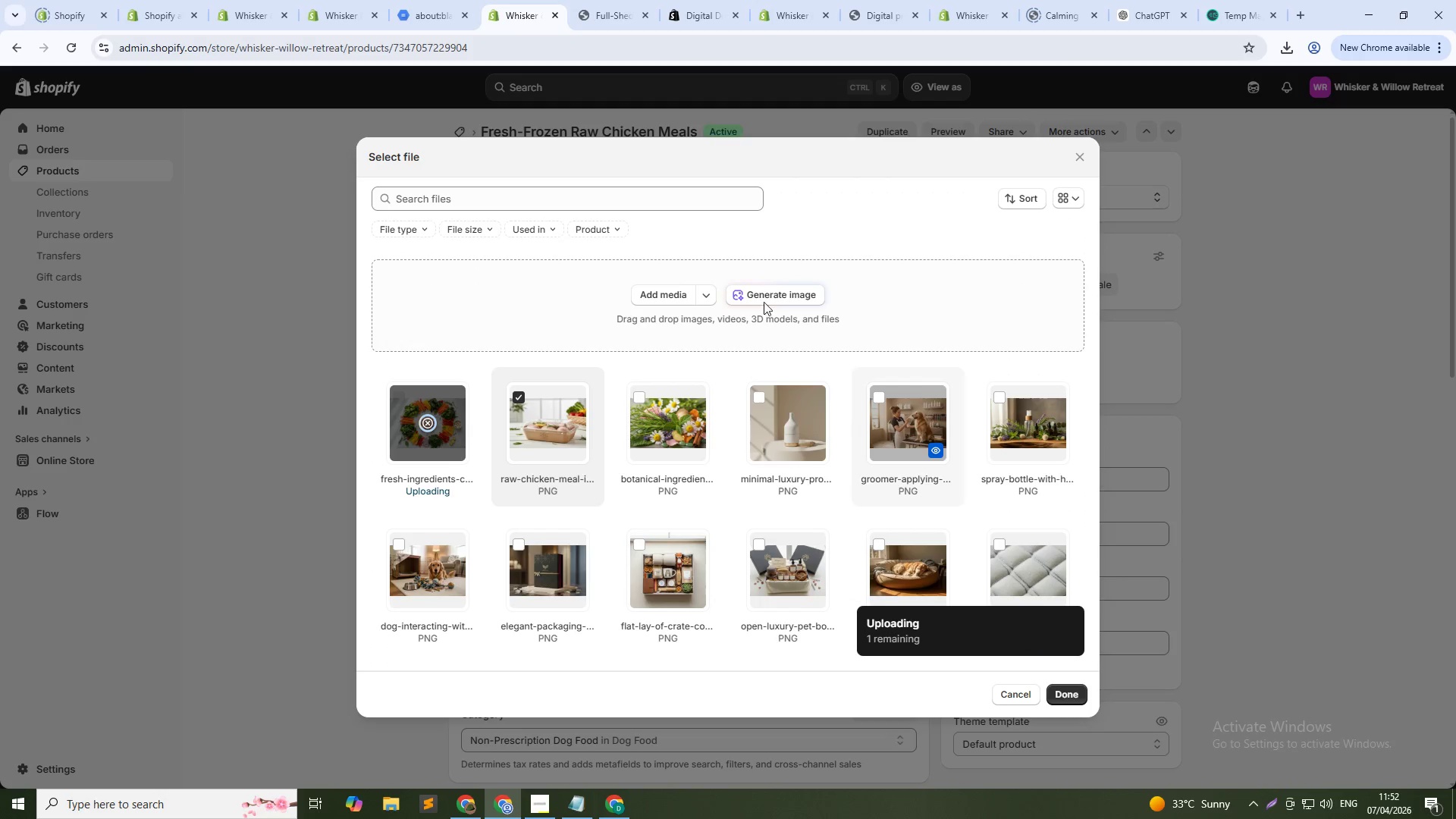 
left_click([770, 301])
 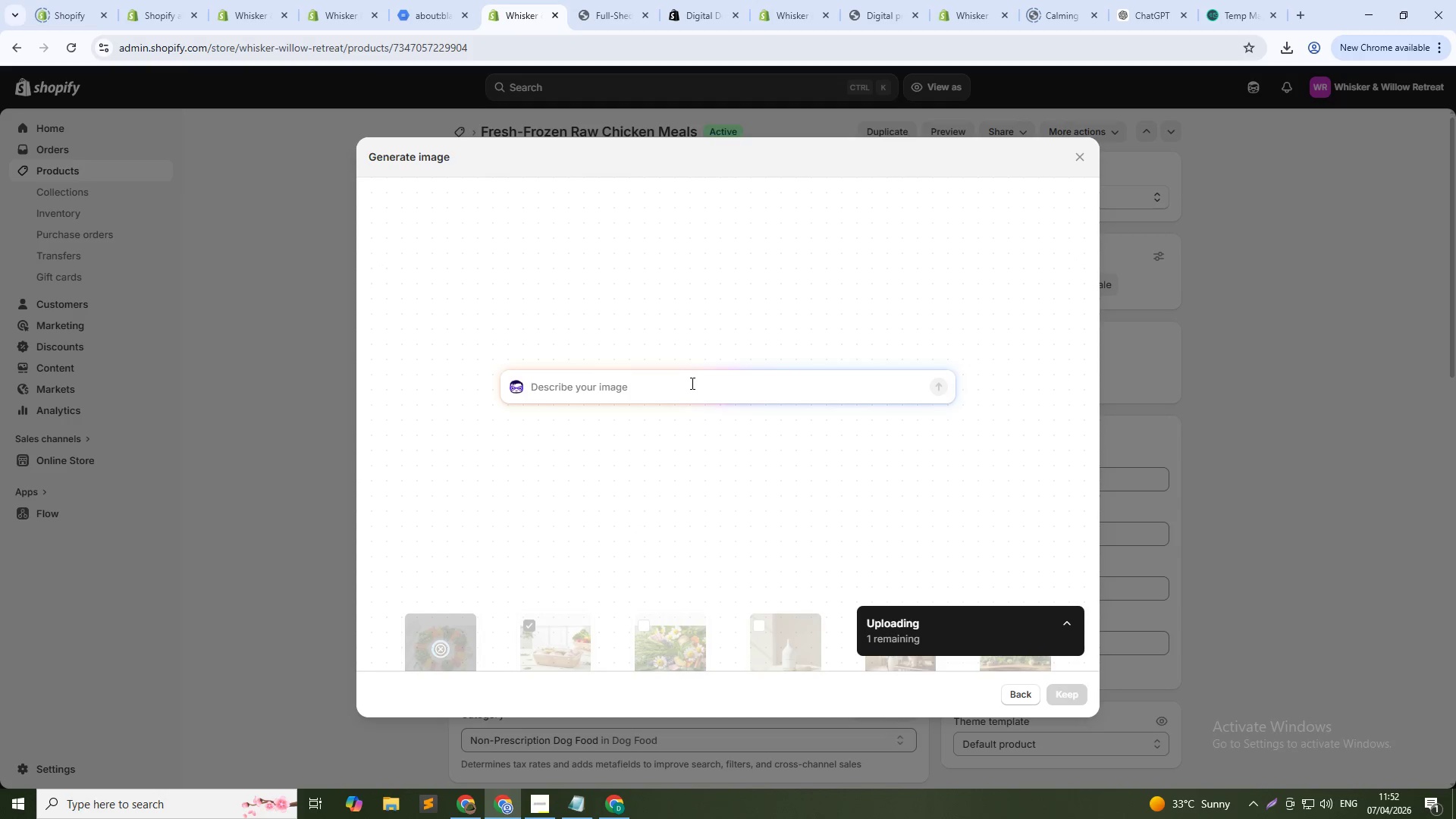 
type(Meal prep bowl for pets)
 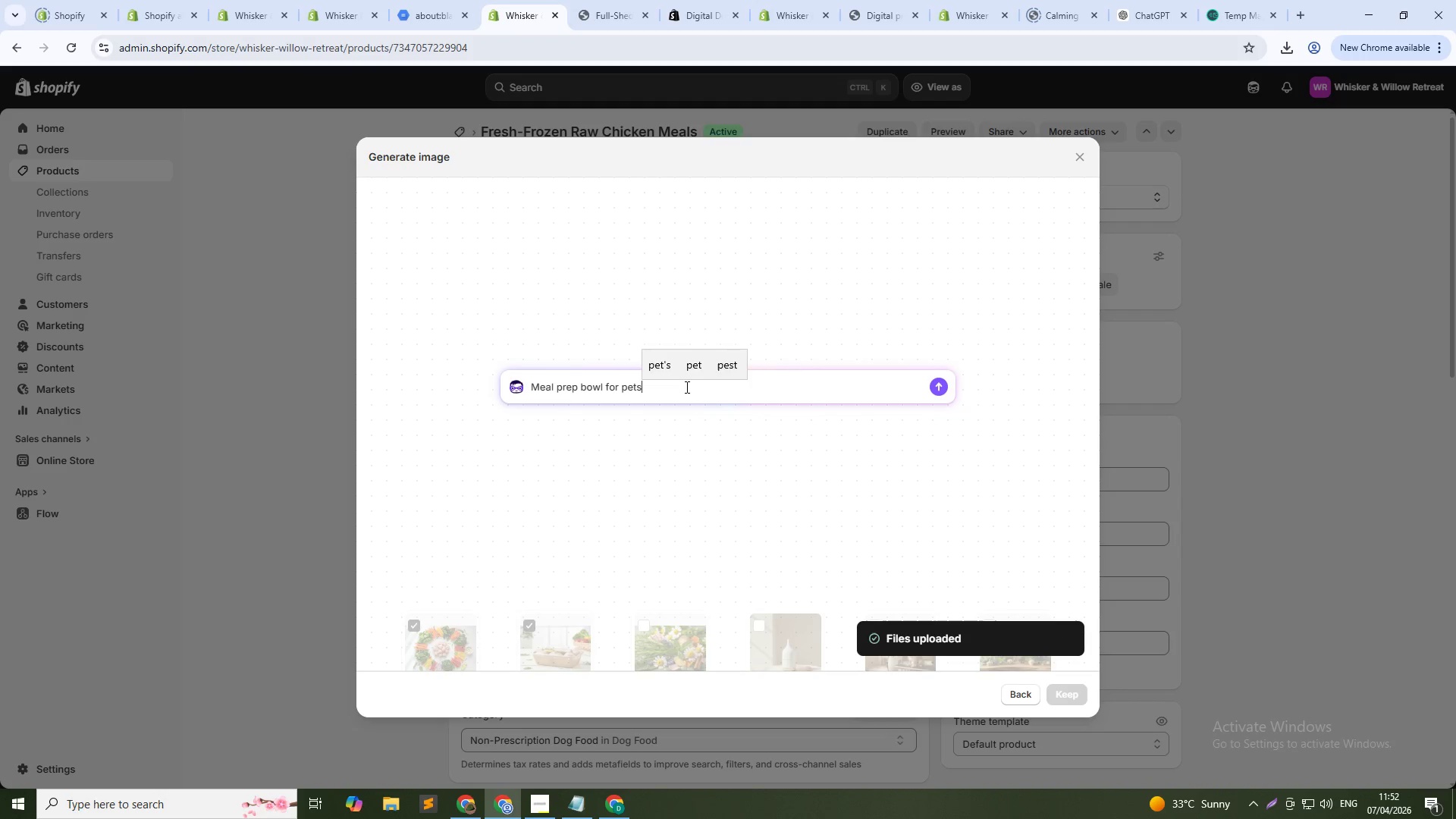 
key(Enter)
 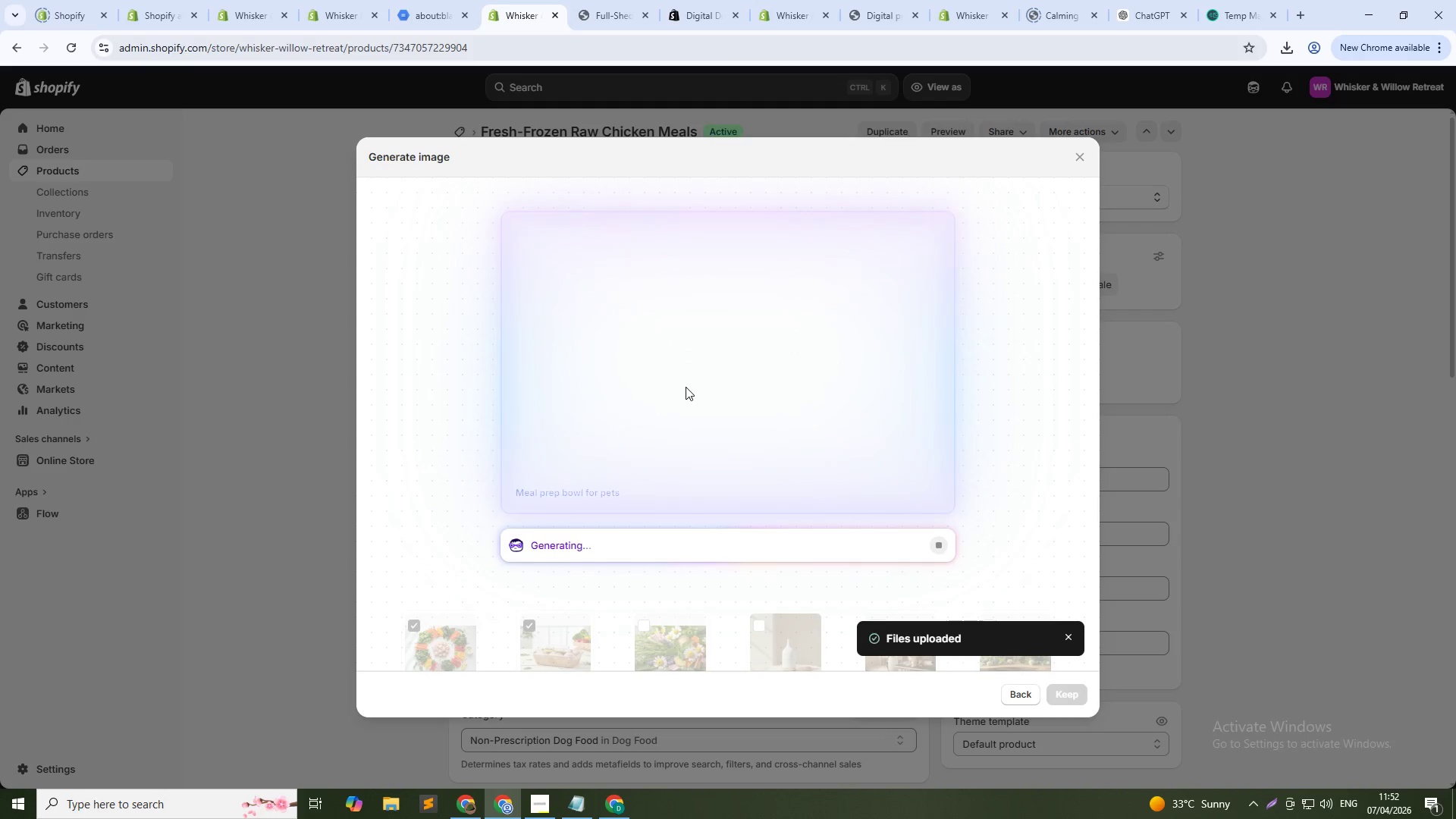 
wait(16.58)
 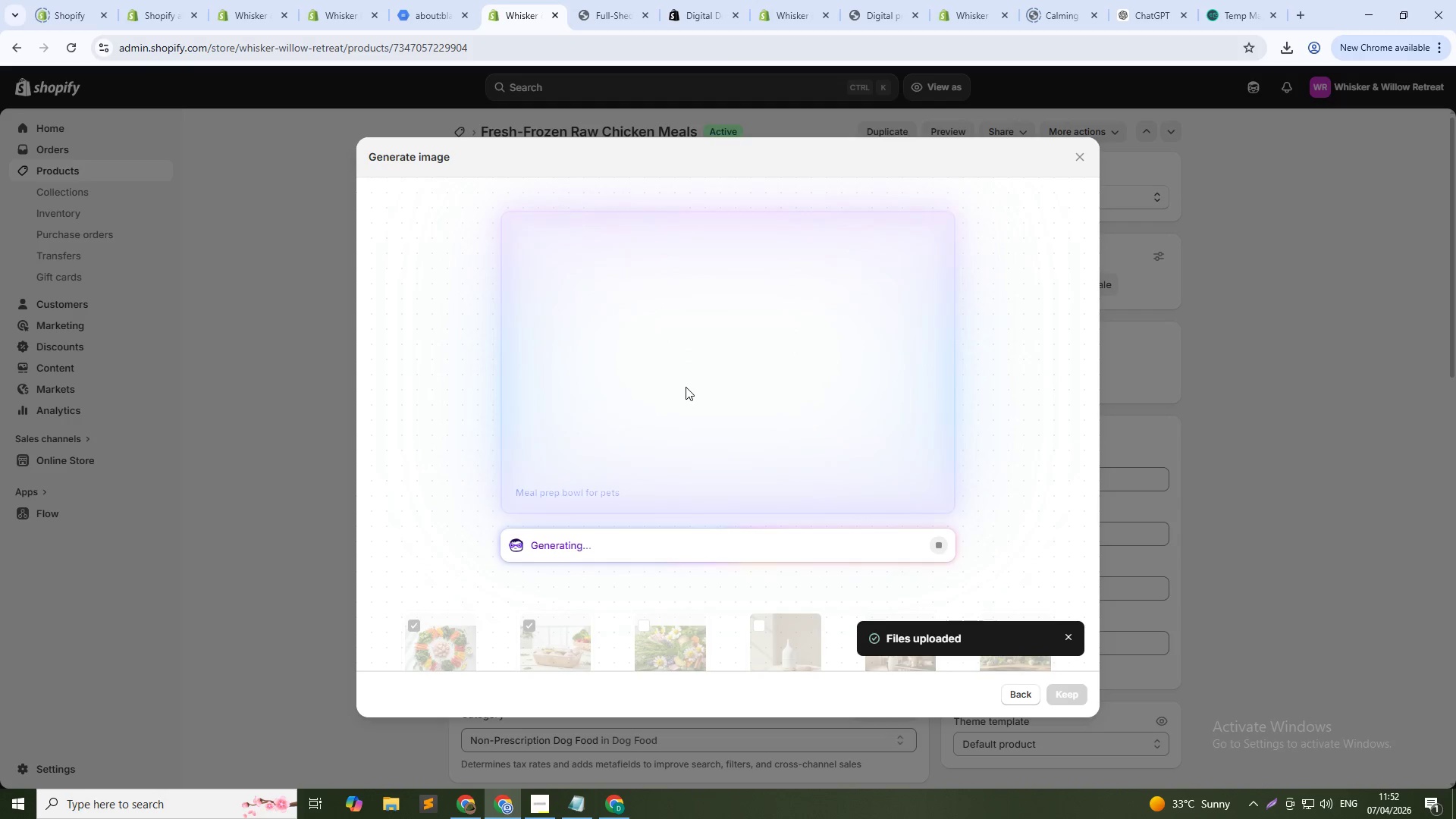 
key(Alt+AltLeft)
 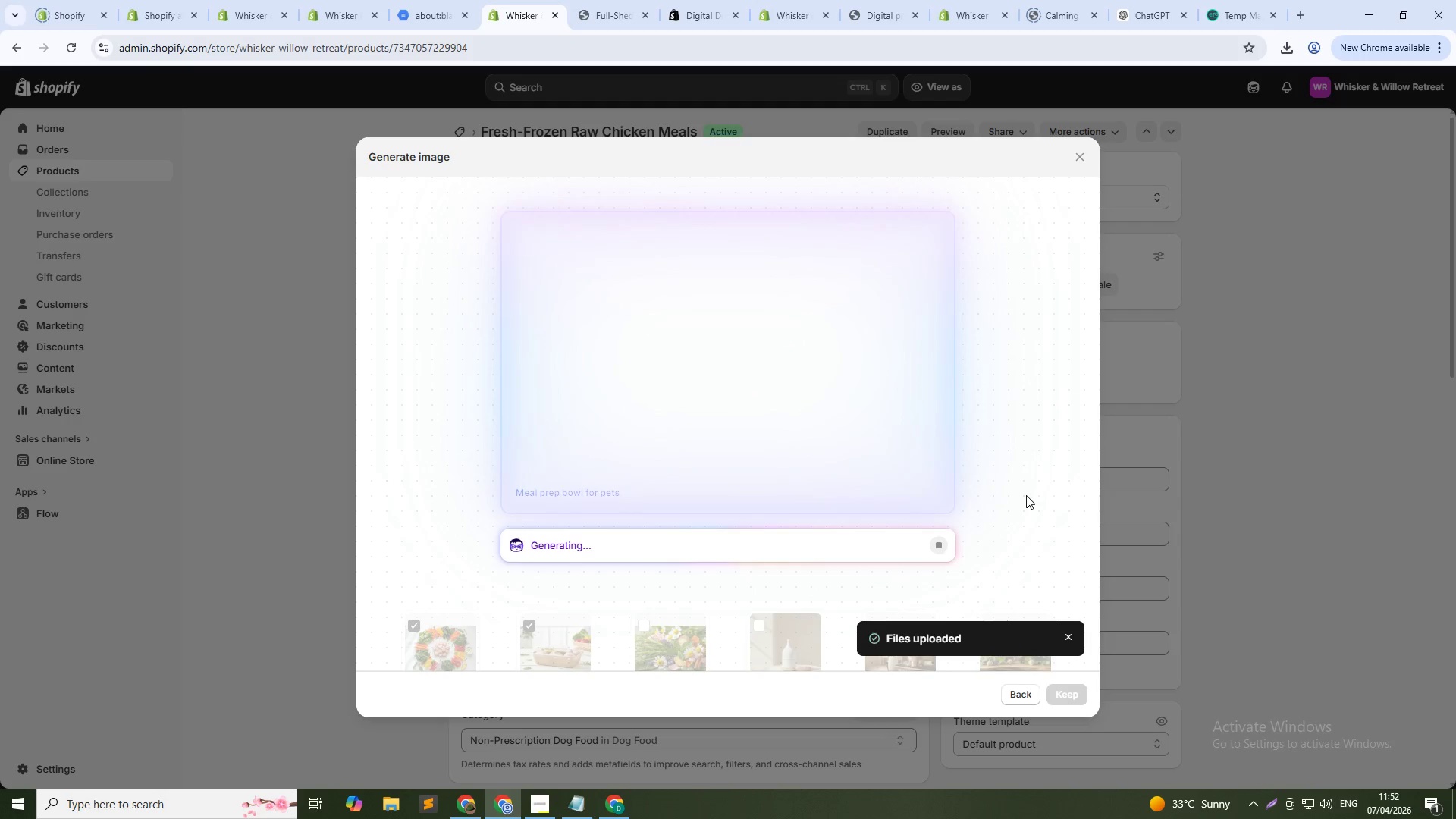 
key(Alt+Tab)